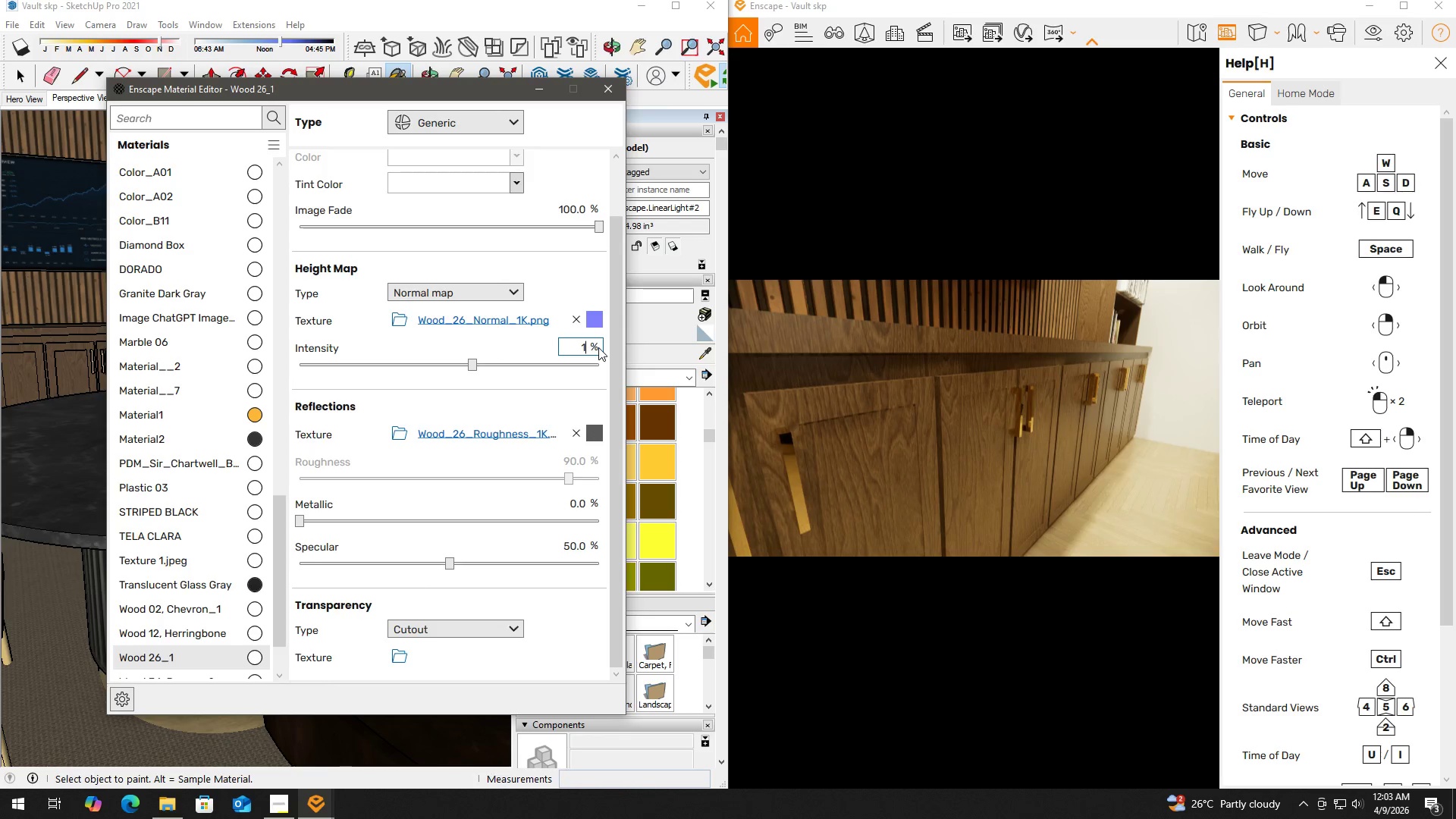 
key(Numpad0)
 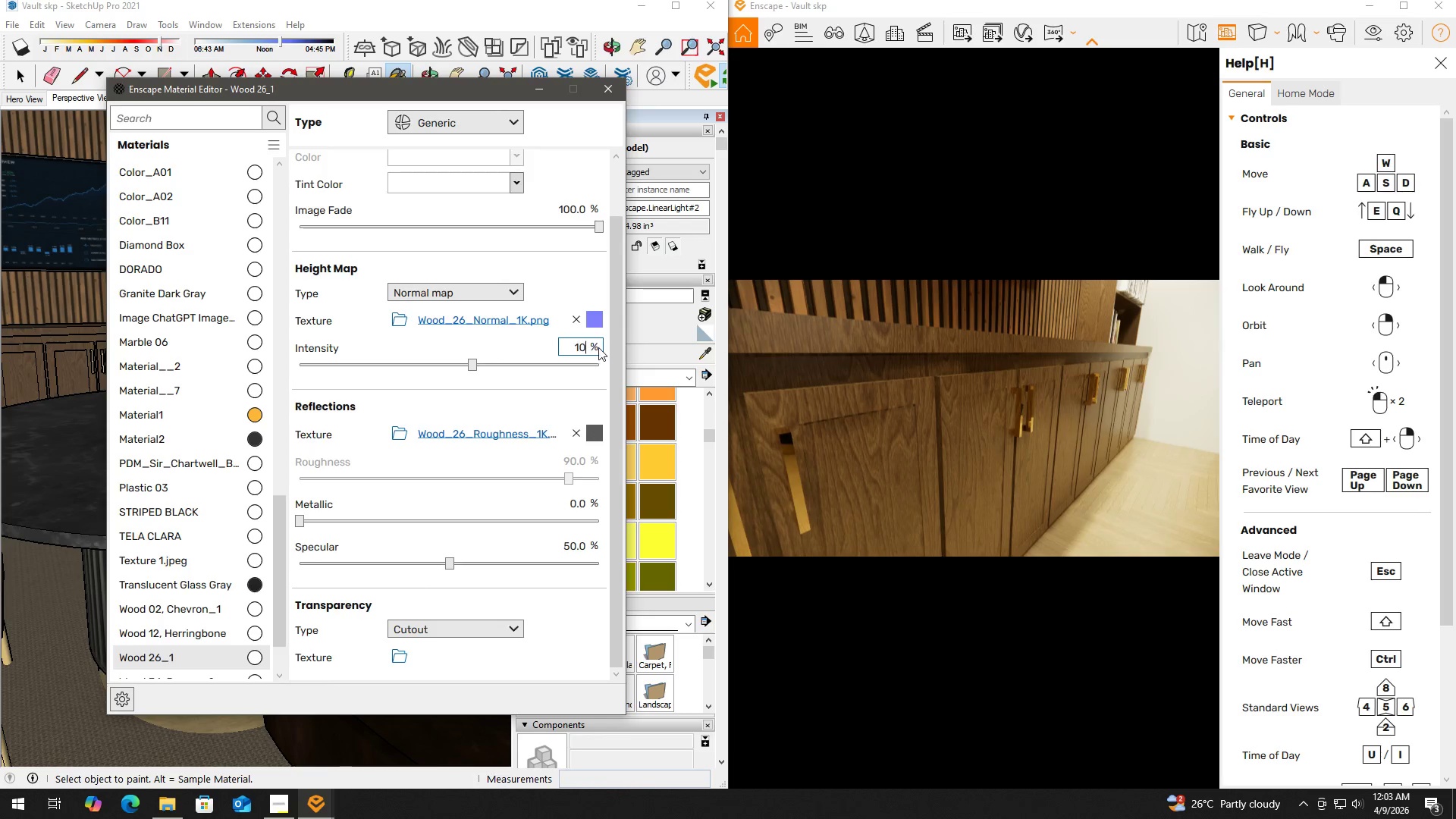 
key(Numpad0)
 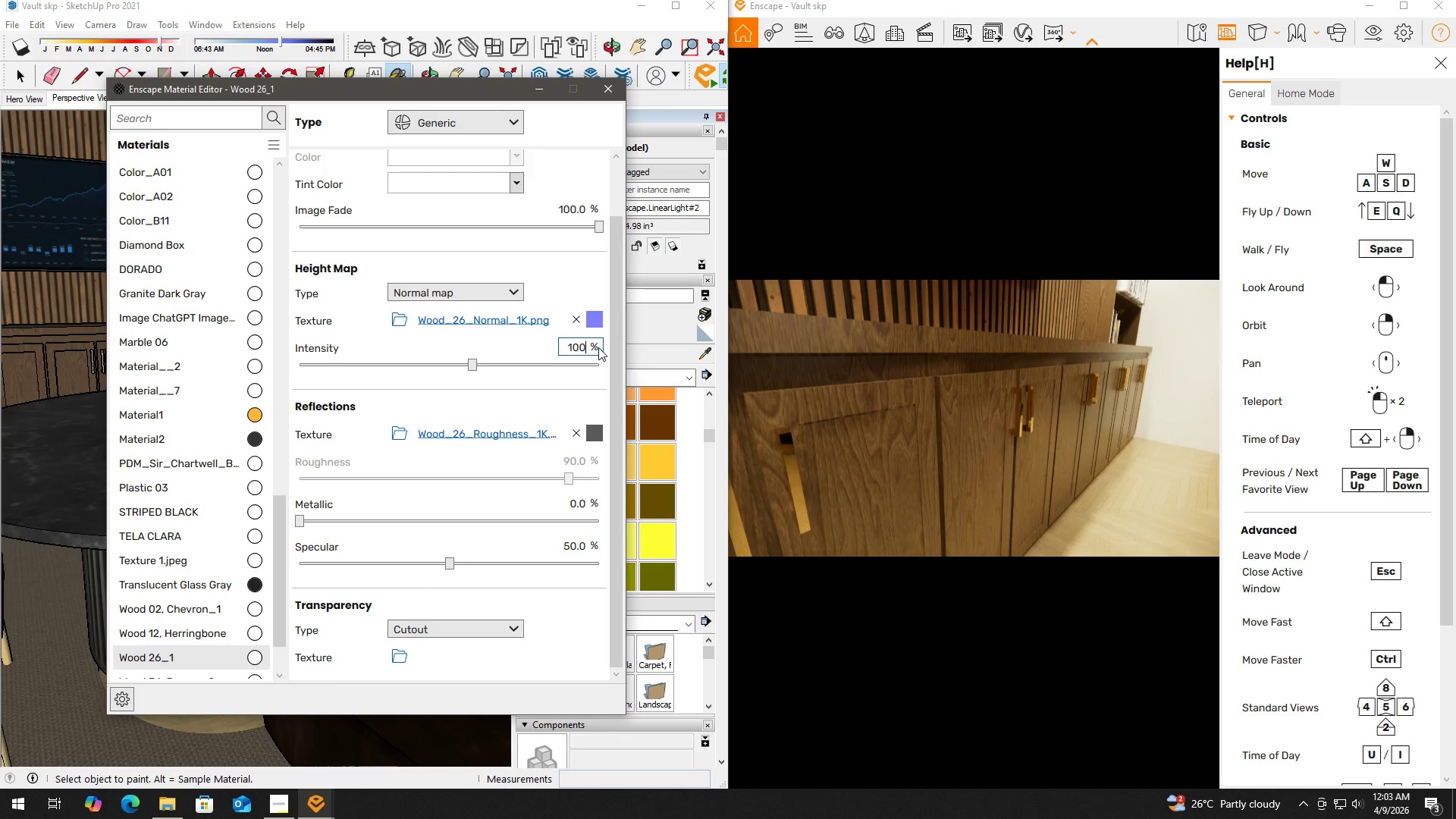 
key(NumpadEnter)
 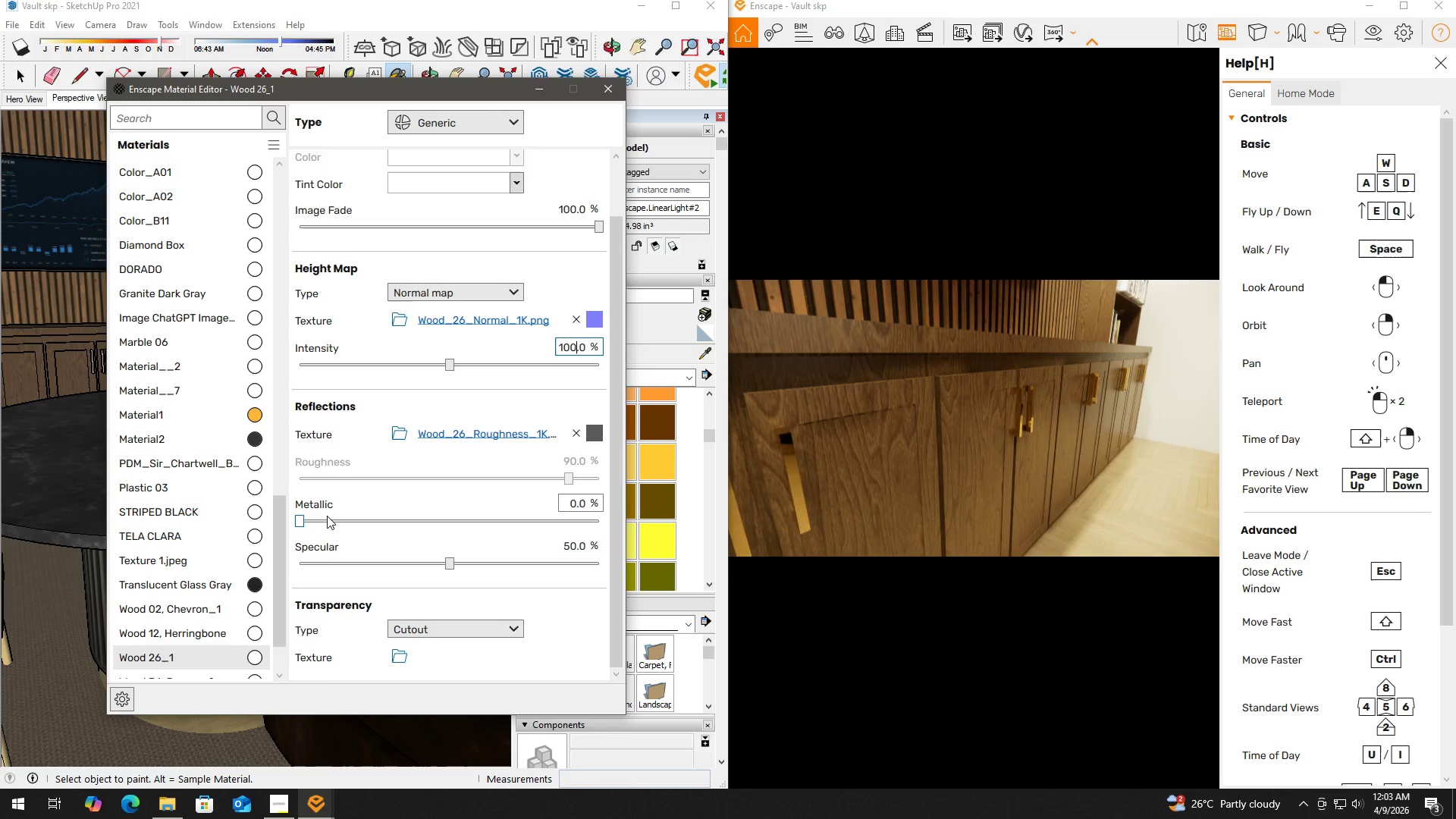 
left_click_drag(start_coordinate=[303, 520], to_coordinate=[551, 509])
 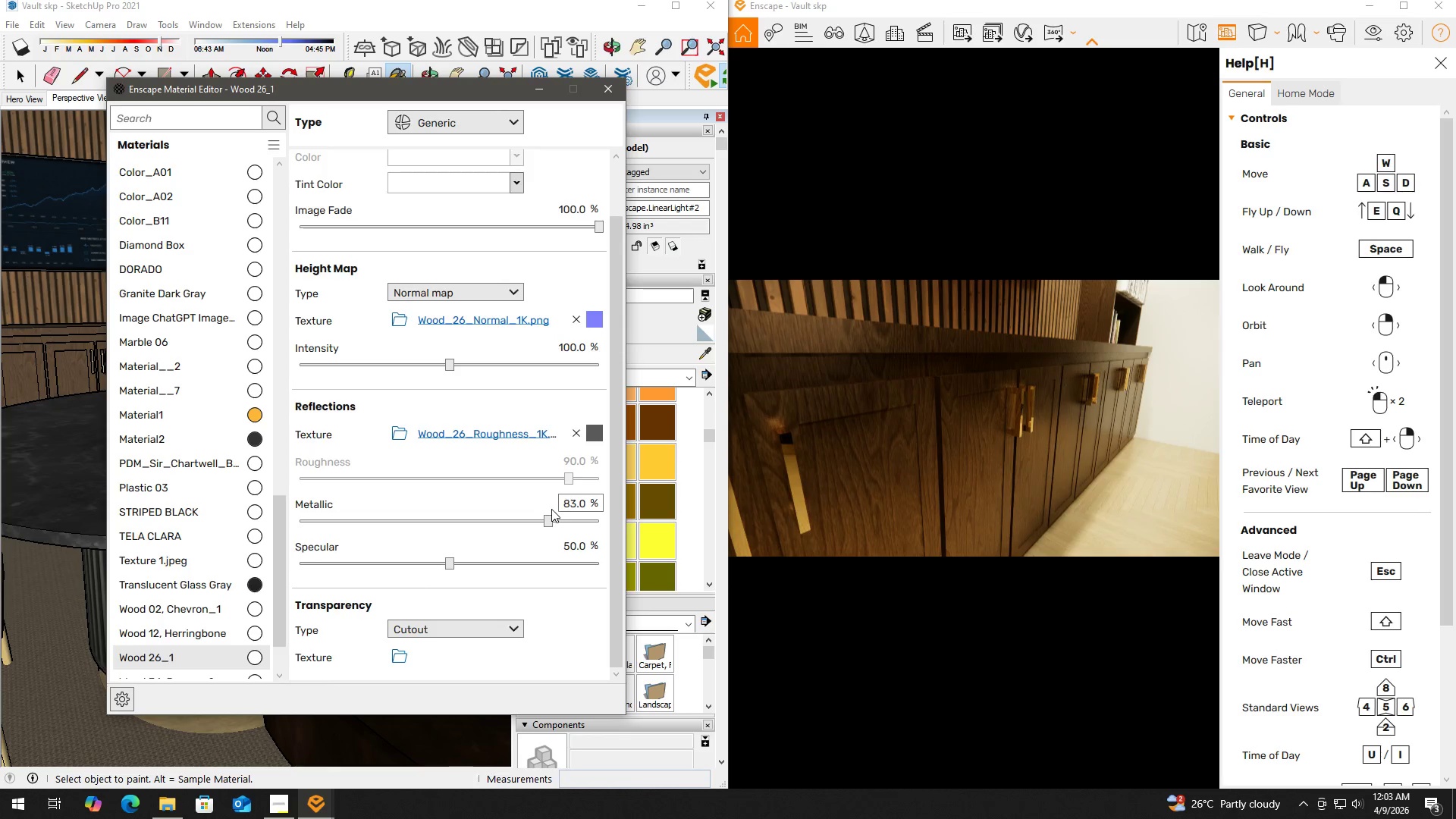 
left_click_drag(start_coordinate=[550, 522], to_coordinate=[598, 520])
 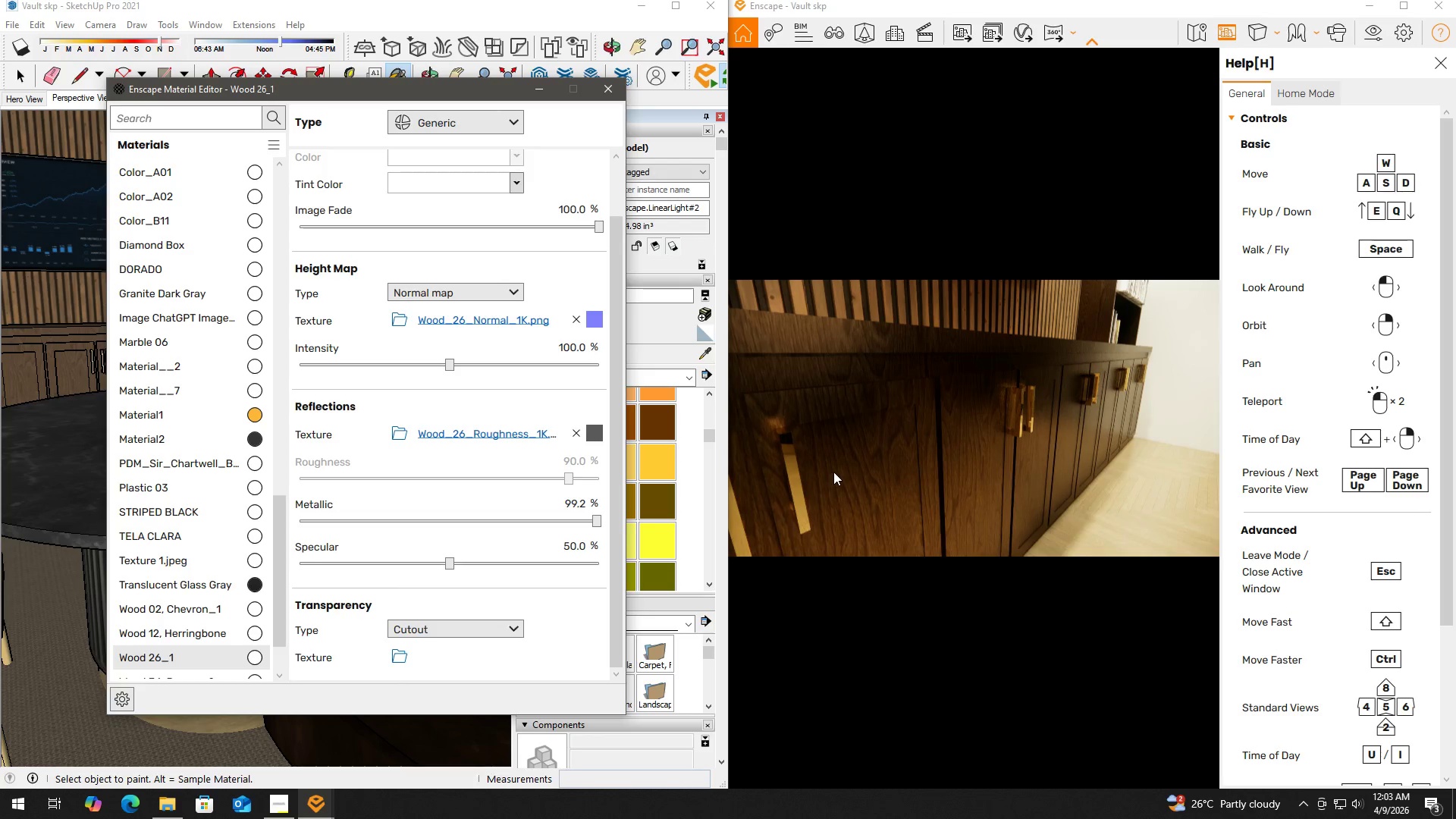 
left_click_drag(start_coordinate=[446, 561], to_coordinate=[641, 544])
 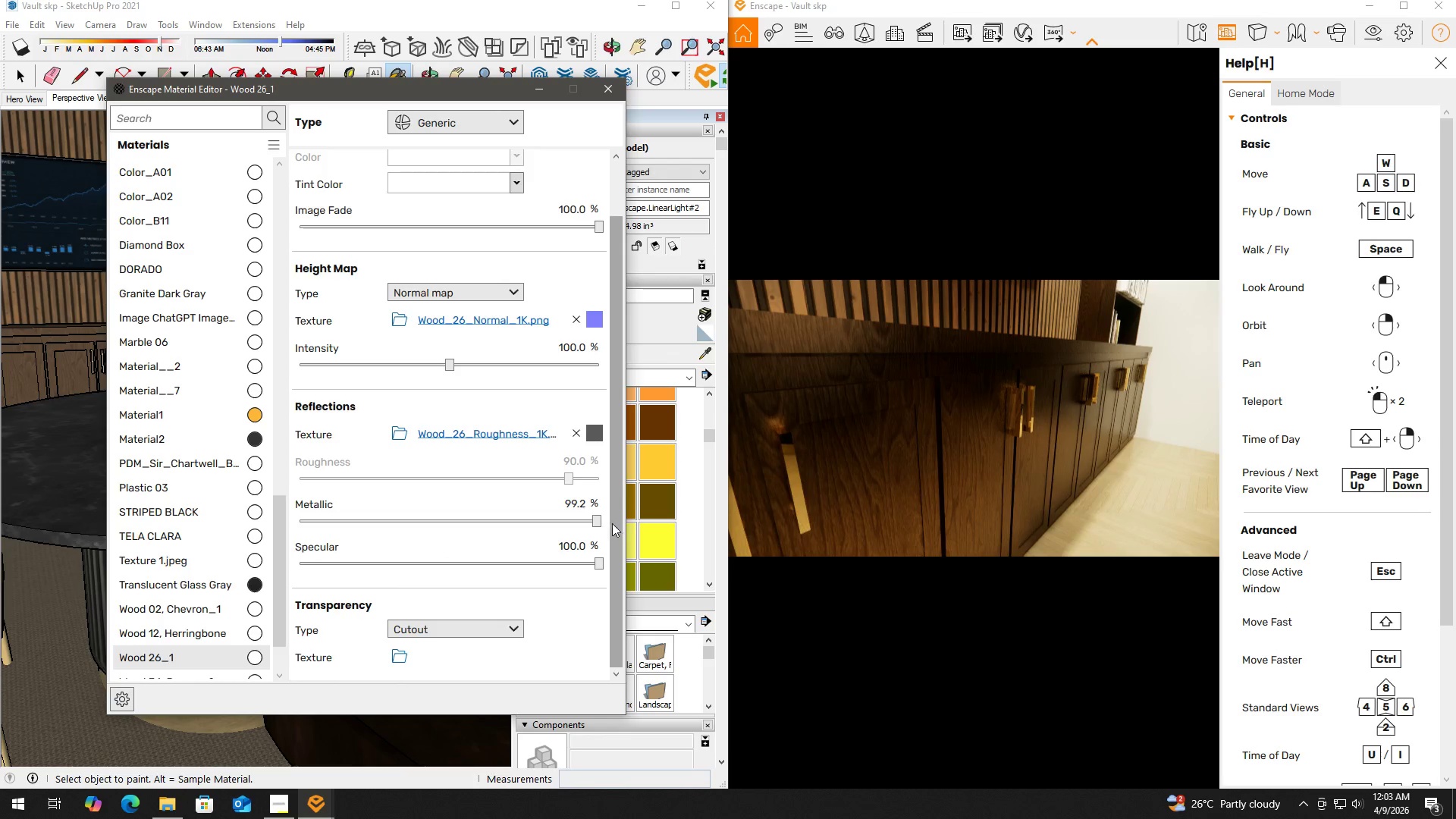 
left_click_drag(start_coordinate=[598, 524], to_coordinate=[635, 524])
 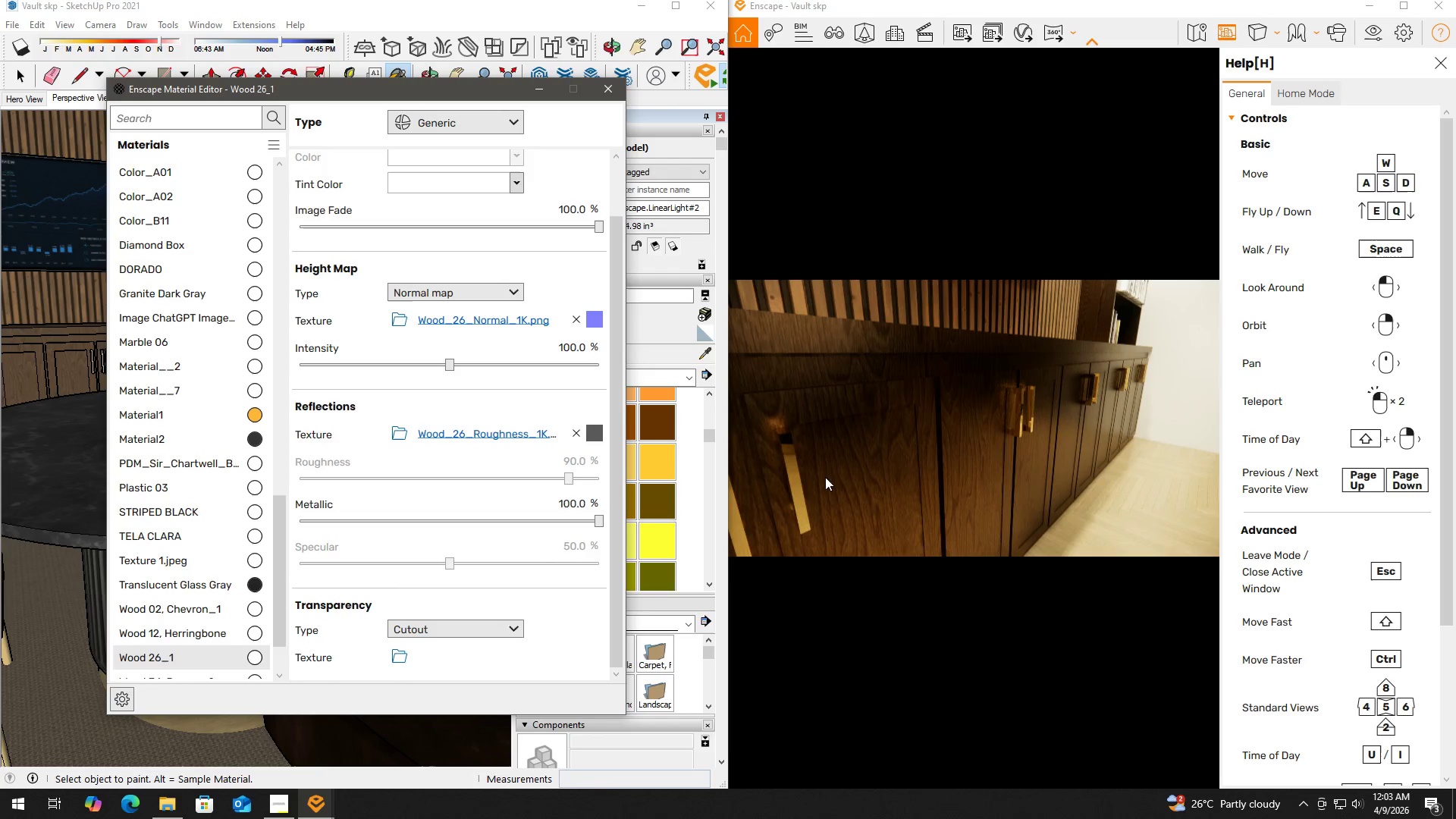 
scroll: coordinate [827, 431], scroll_direction: up, amount: 1.0
 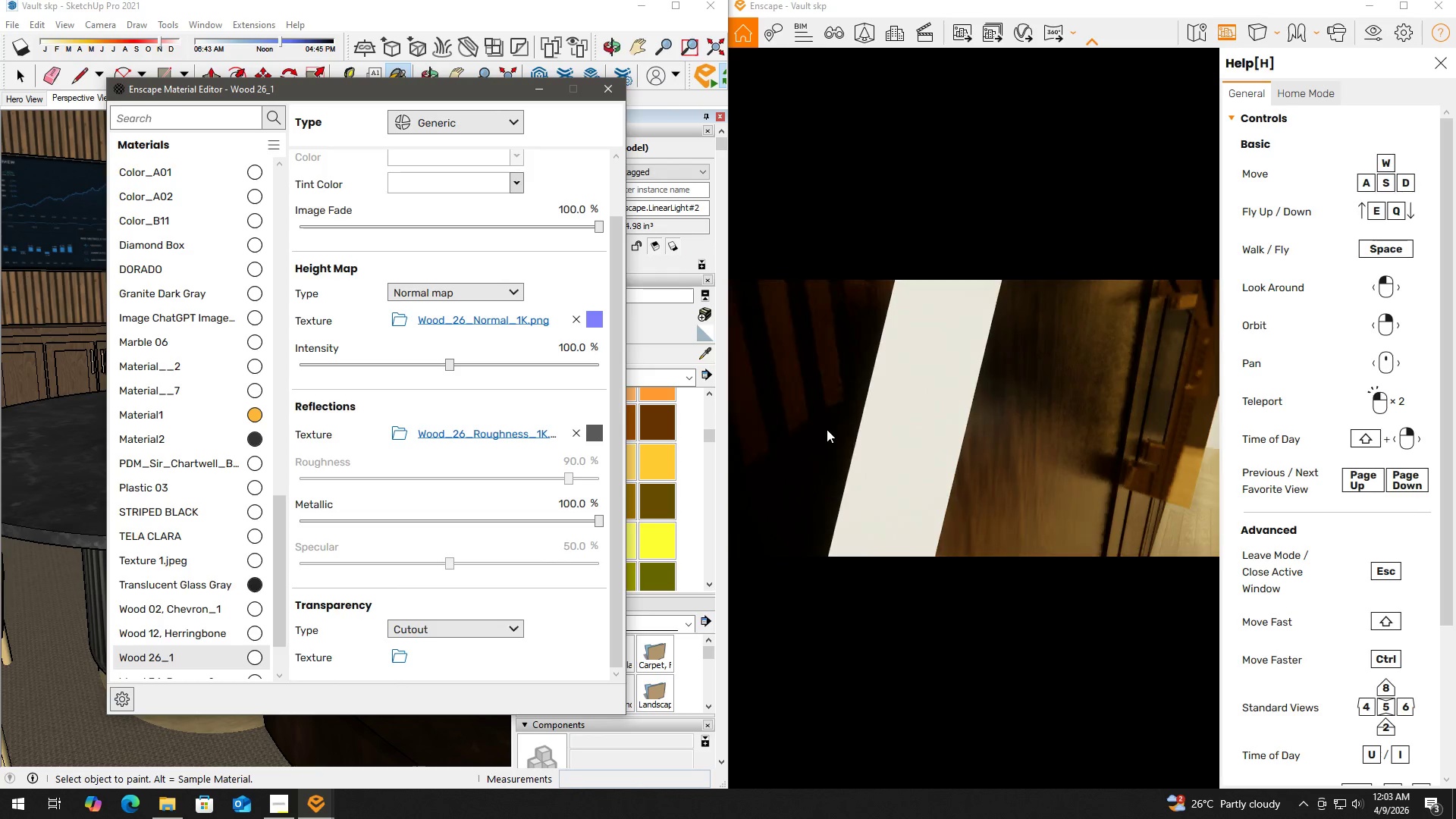 
scroll: coordinate [827, 429], scroll_direction: down, amount: 2.0
 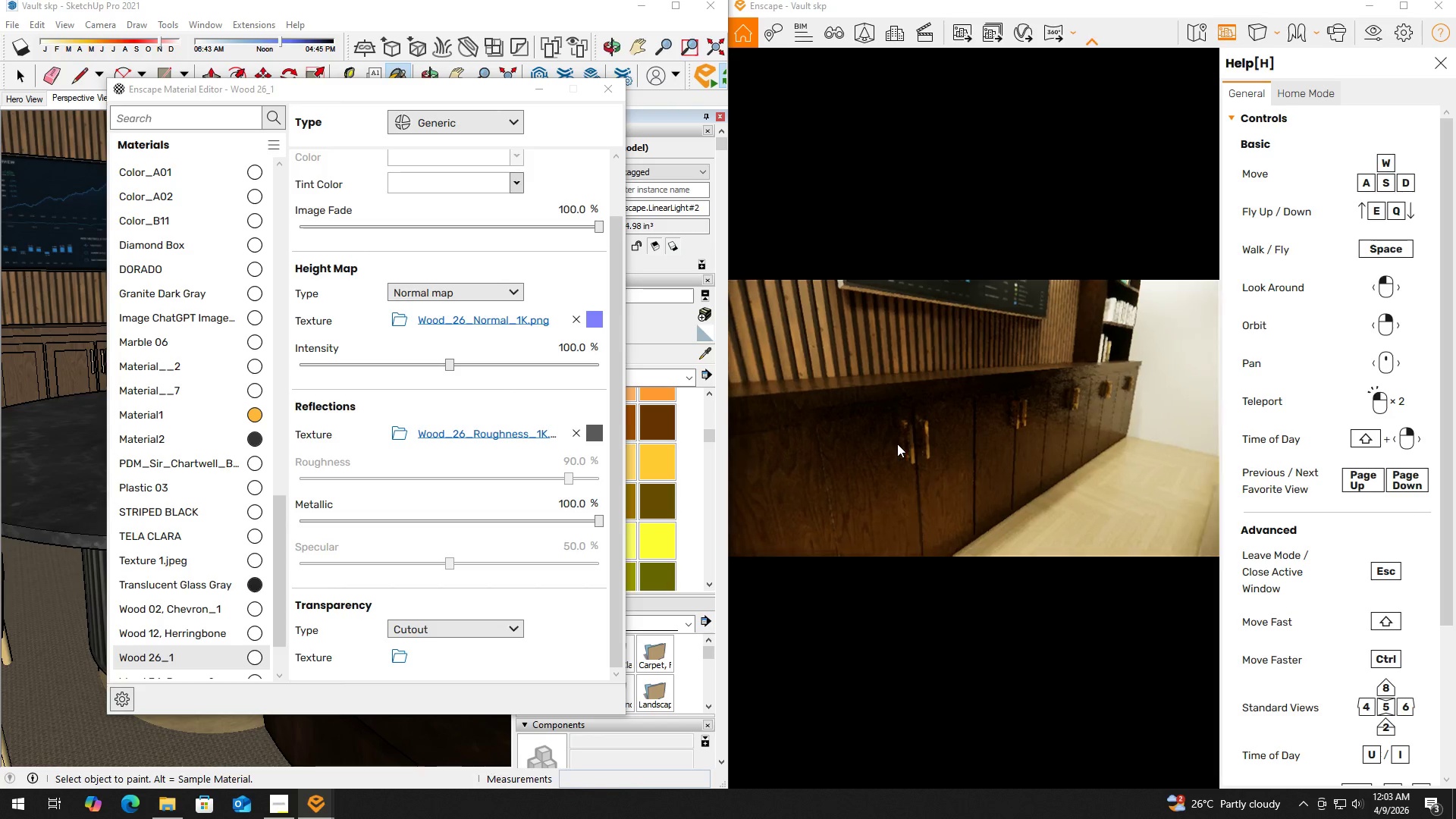 
left_click([897, 444])
 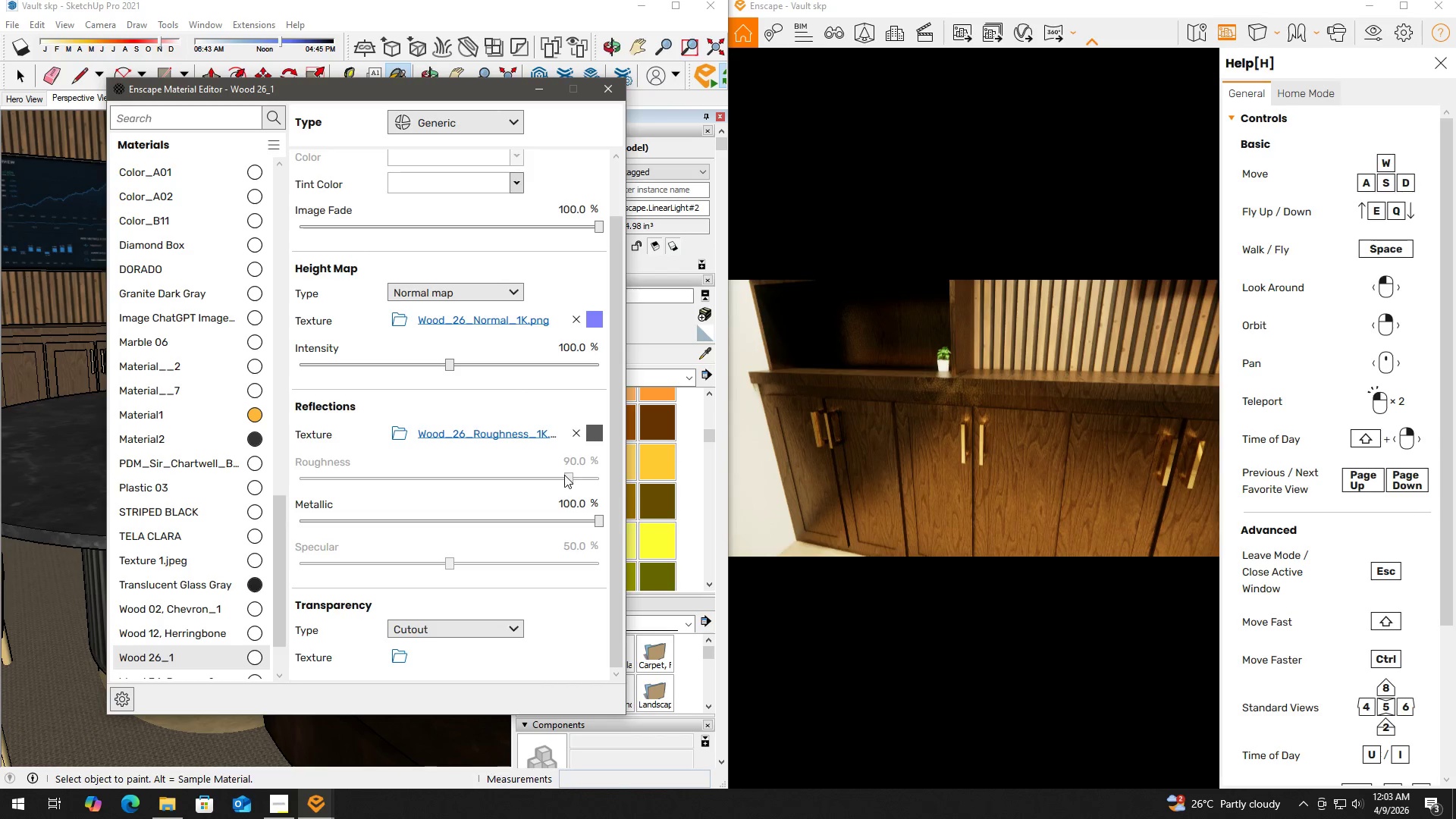 
left_click_drag(start_coordinate=[599, 520], to_coordinate=[278, 534])
 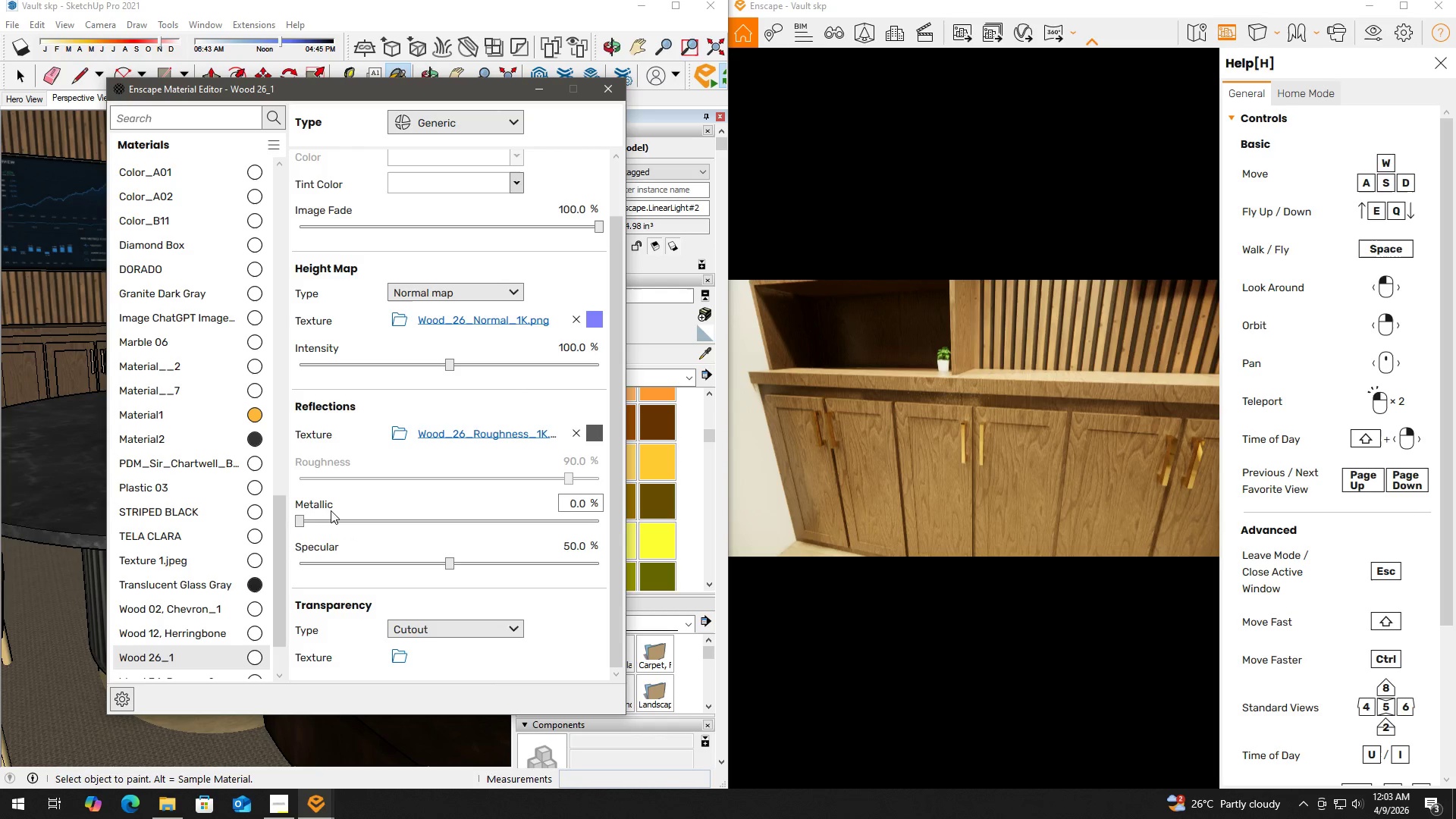 
left_click([575, 501])
 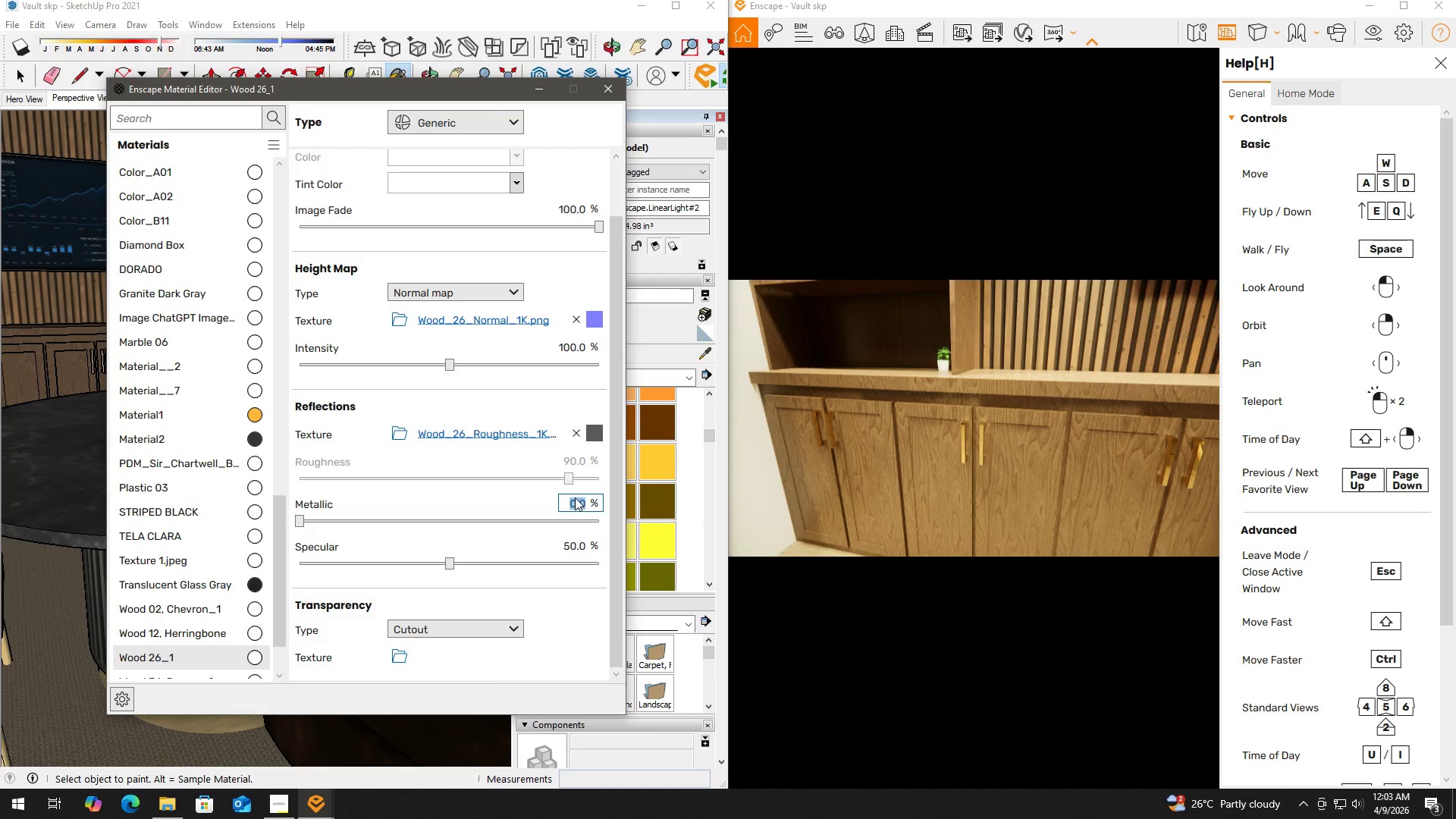 
key(Numpad1)
 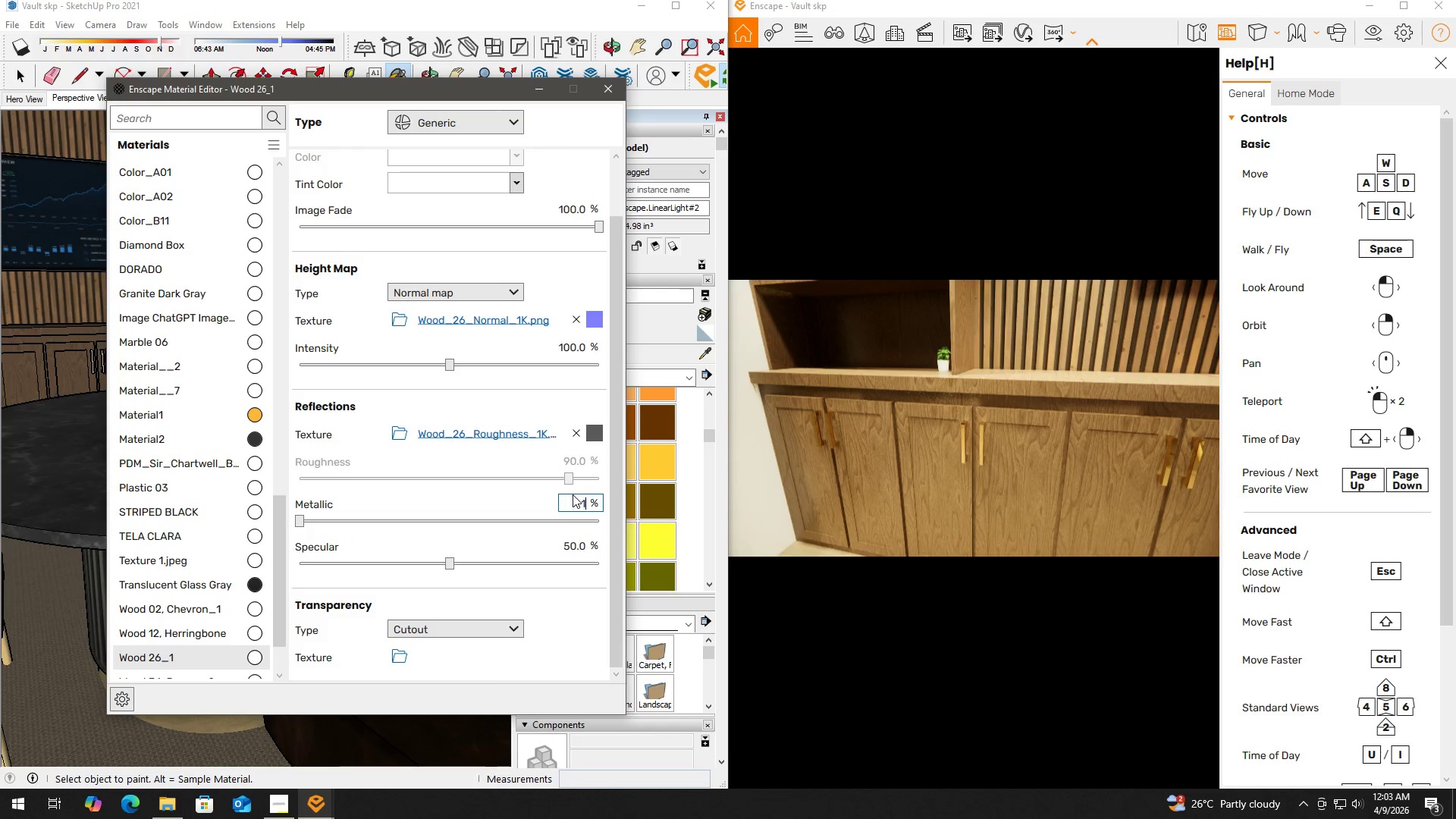 
key(Numpad0)
 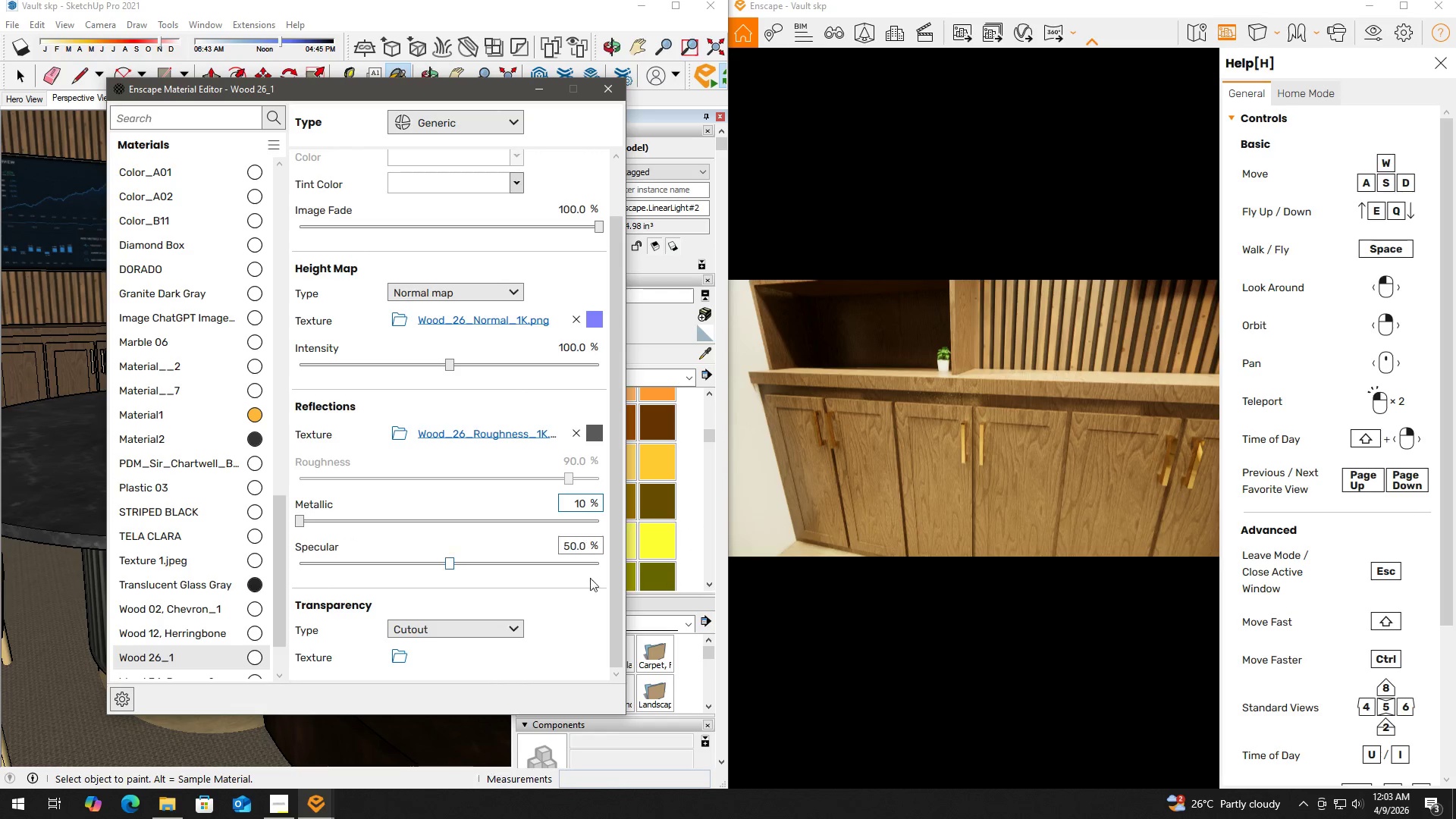 
left_click([582, 602])
 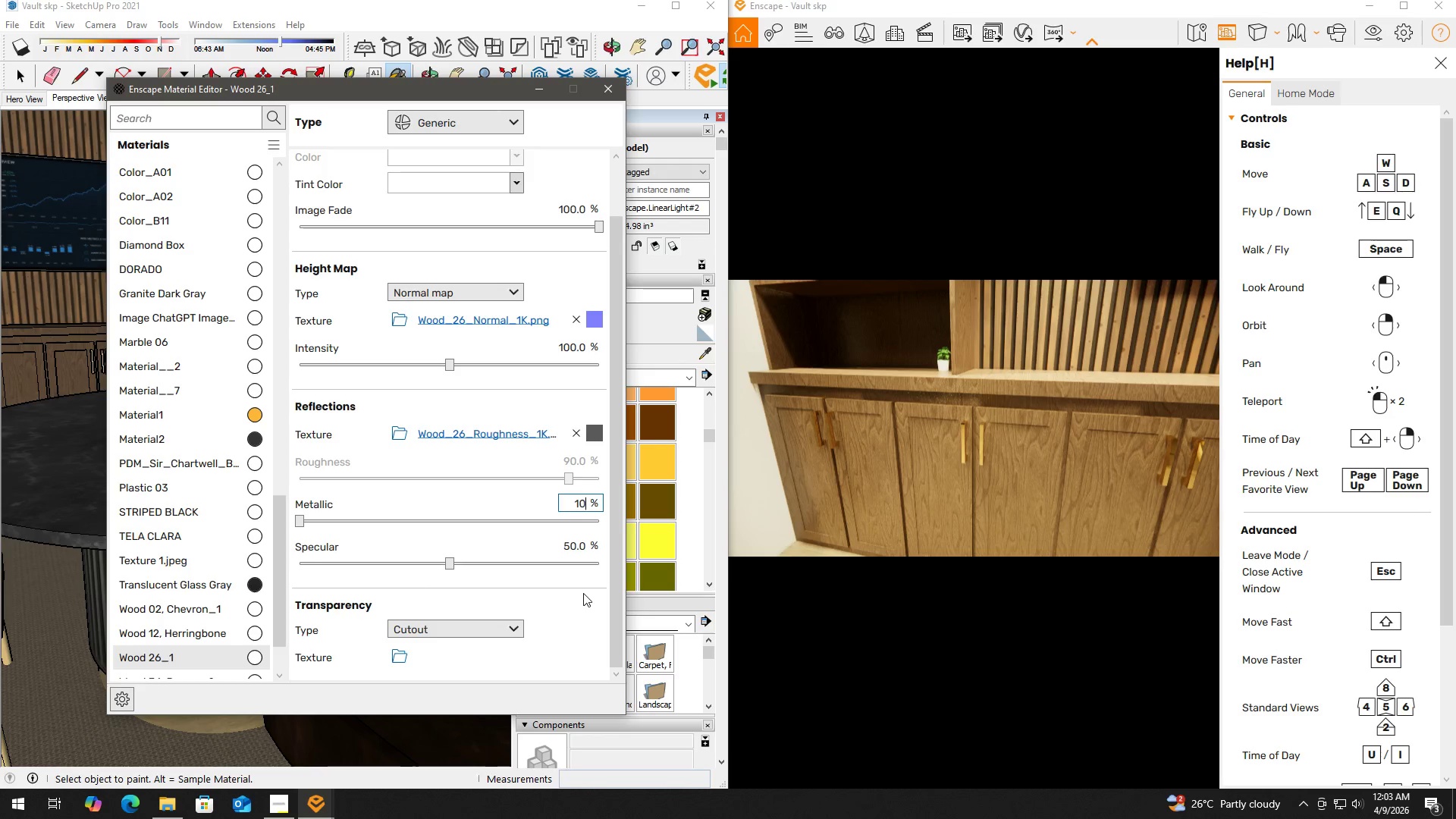 
key(NumpadEnter)
 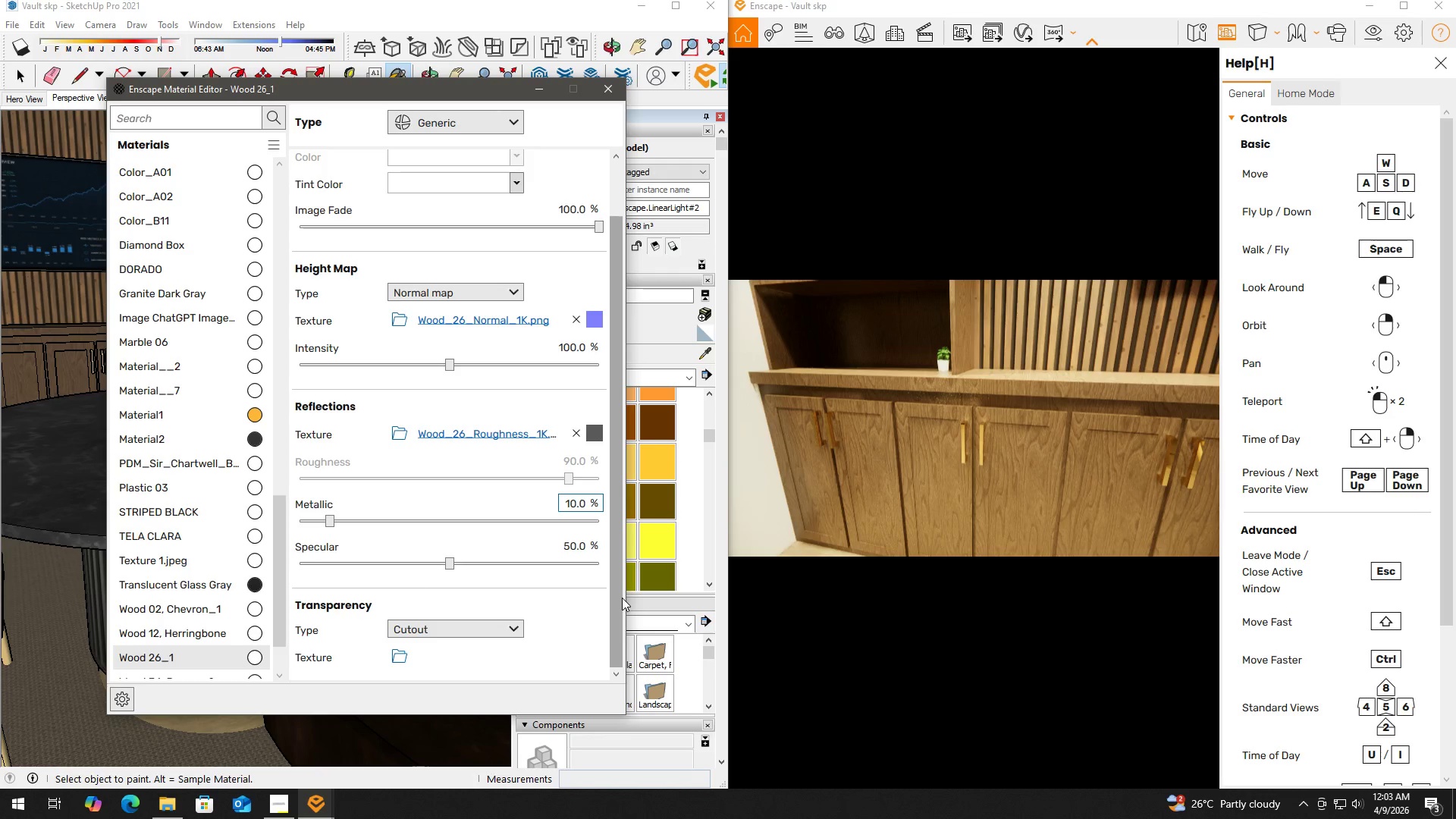 
wait(25.06)
 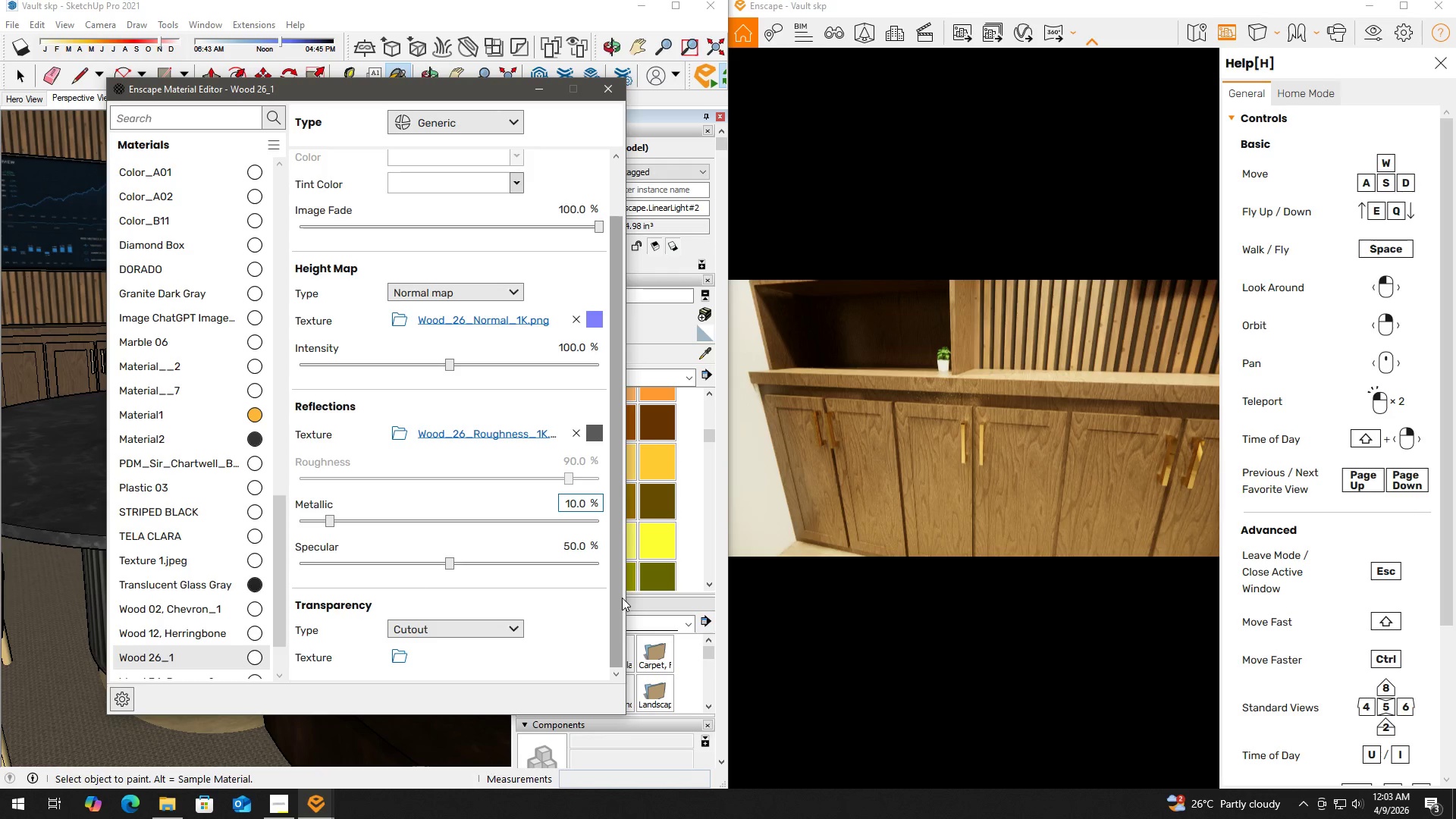 
left_click([606, 91])
 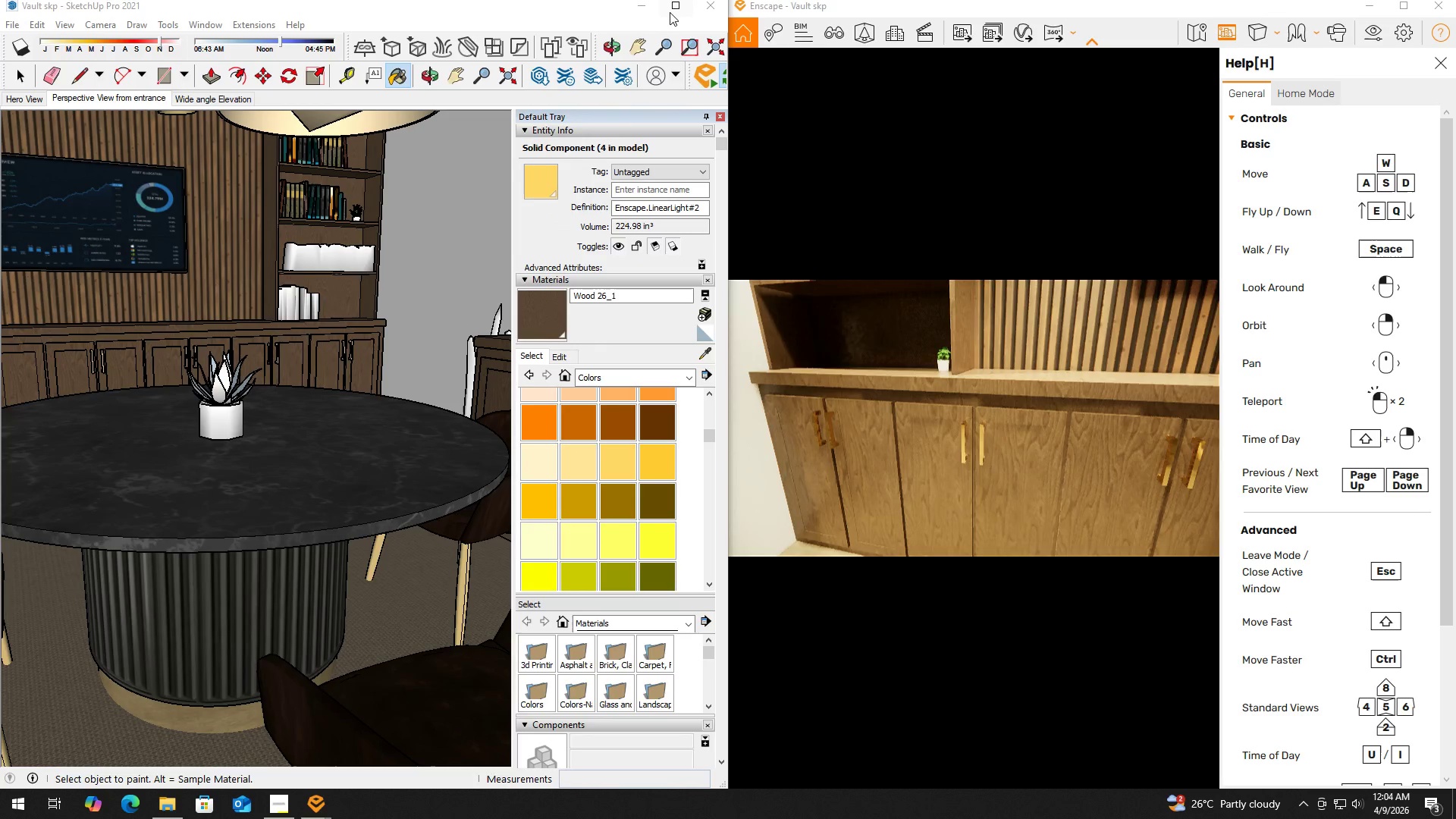 
left_click([674, 8])
 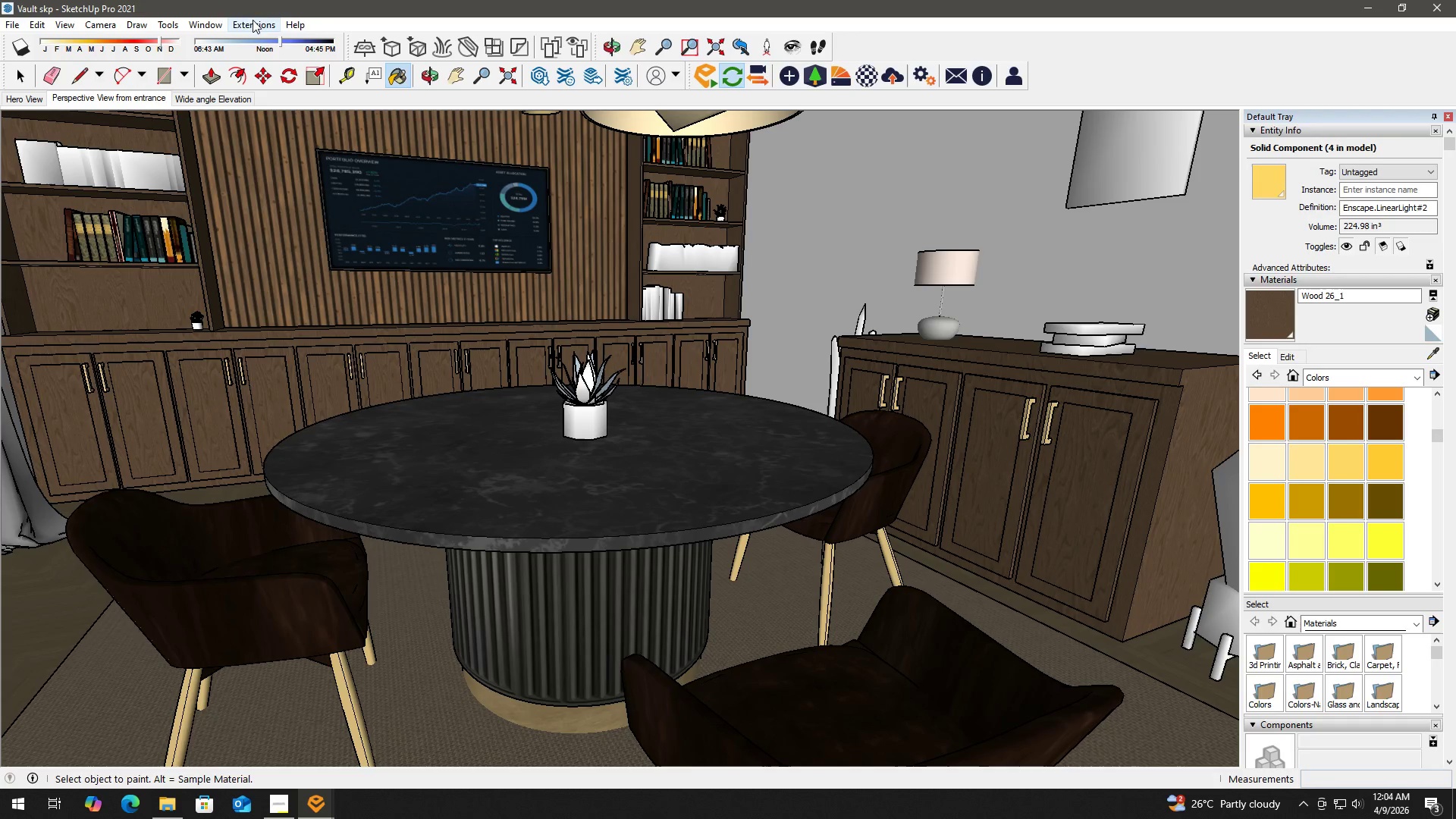 
left_click([219, 23])
 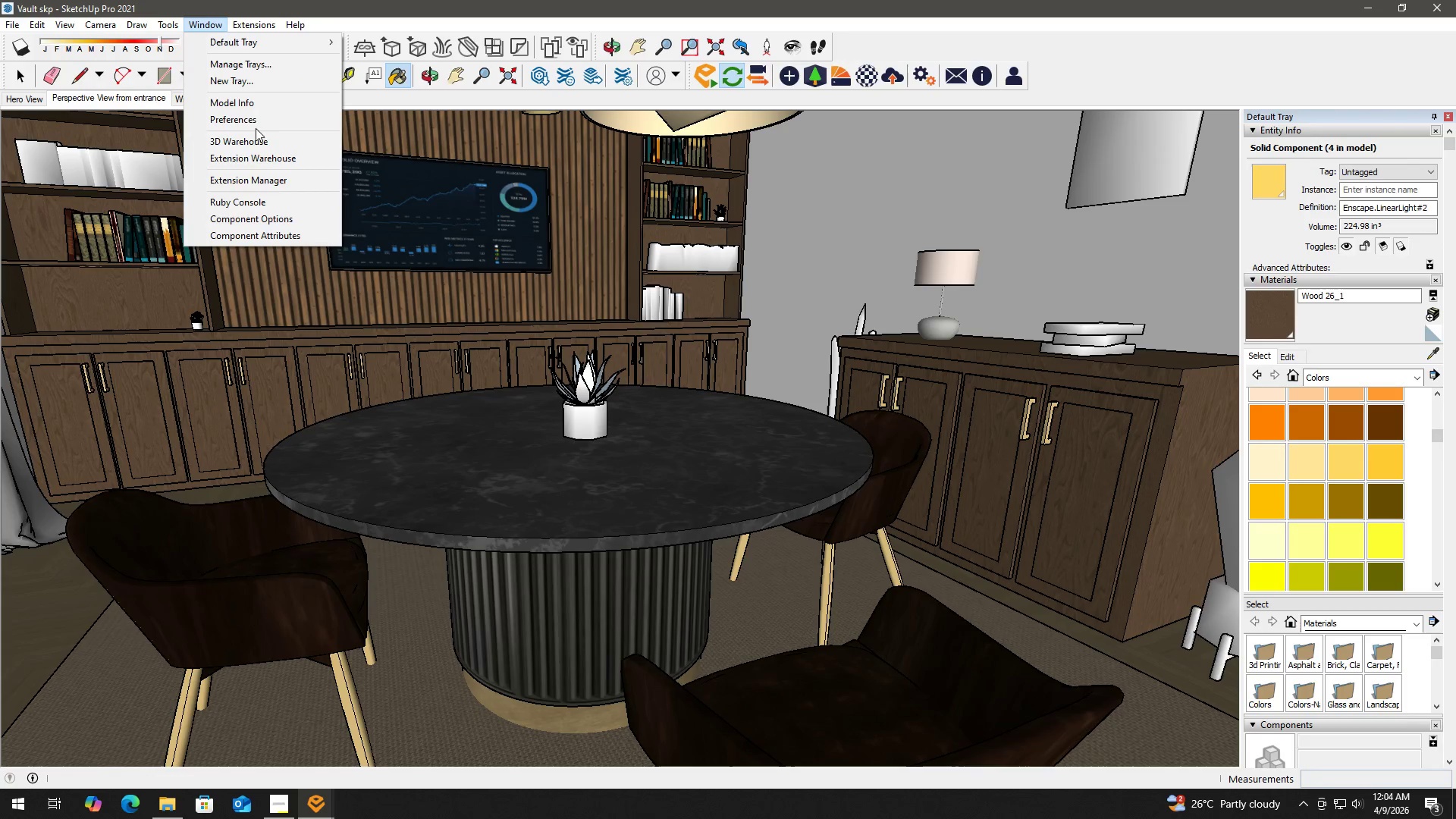 
left_click([264, 109])
 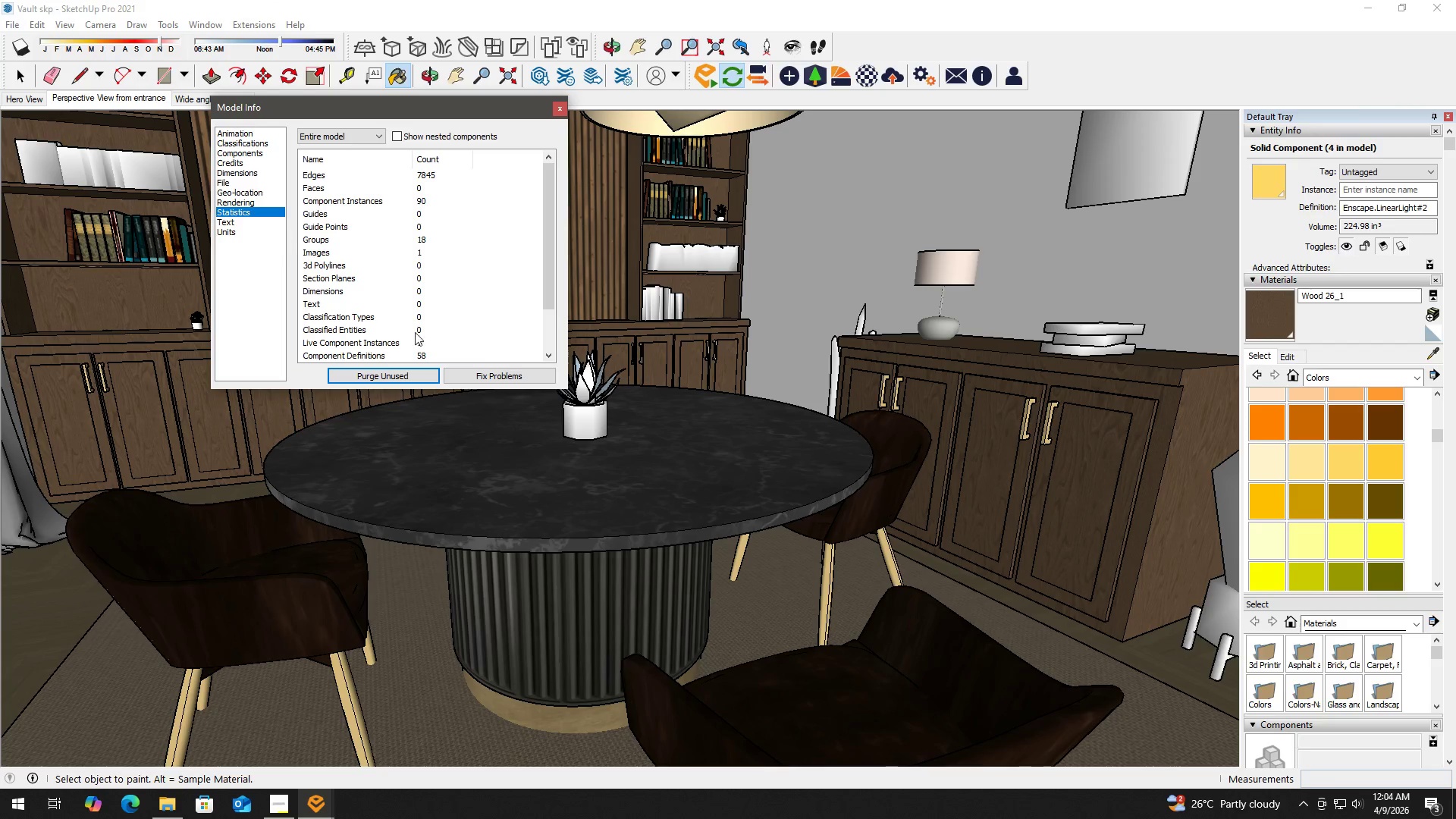 
left_click([398, 374])
 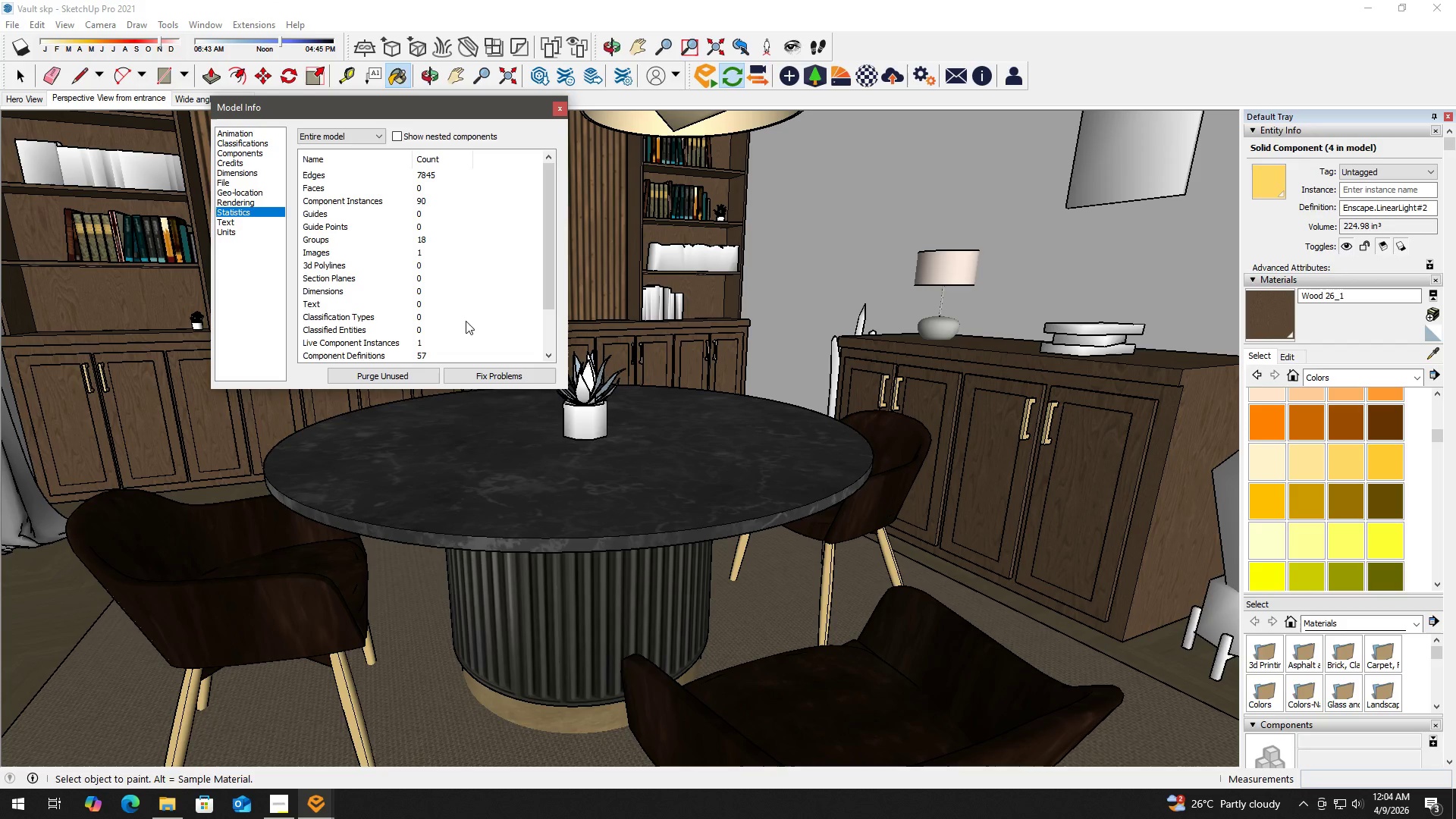 
left_click([555, 111])
 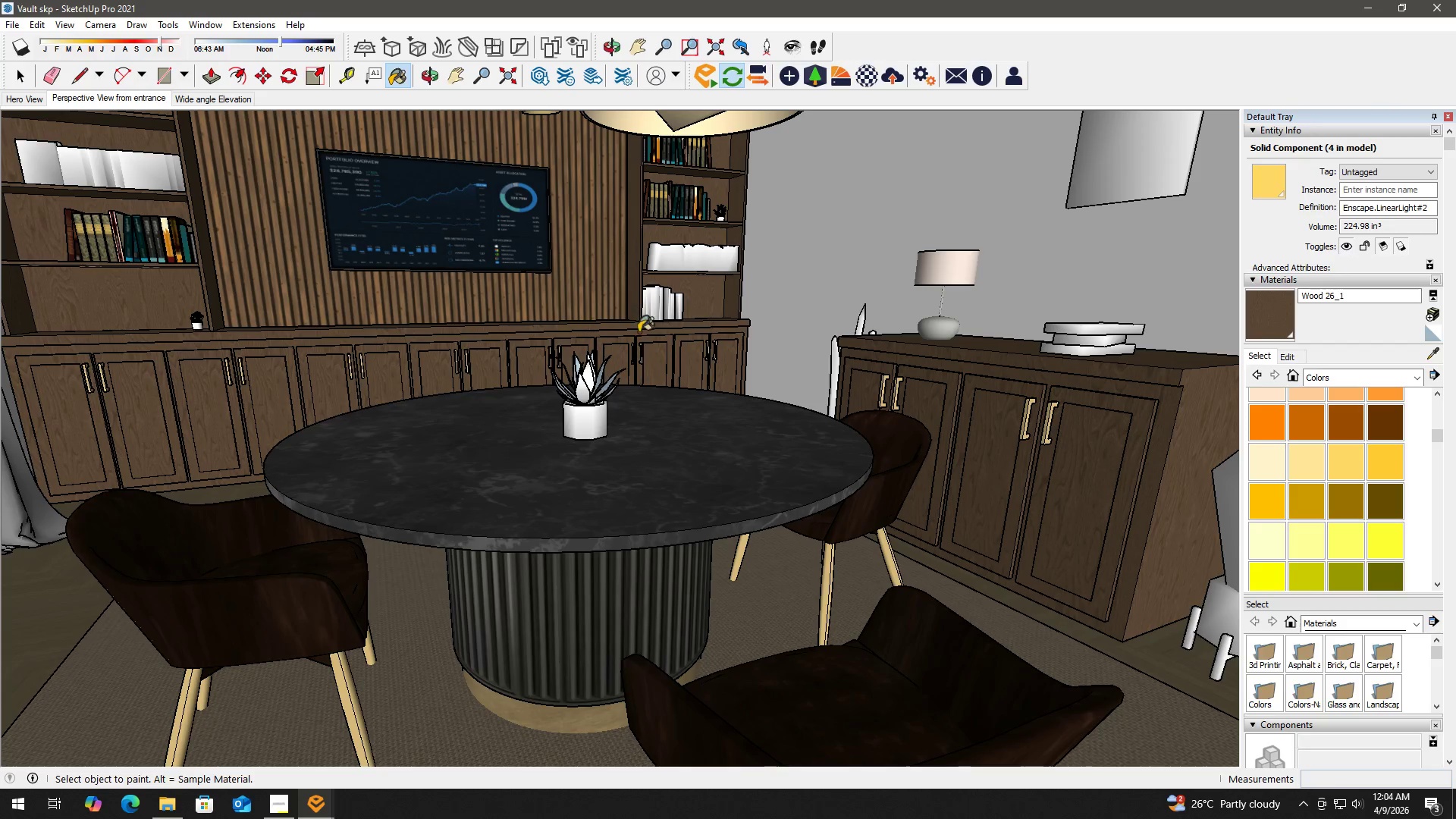 
scroll: coordinate [640, 338], scroll_direction: down, amount: 3.0
 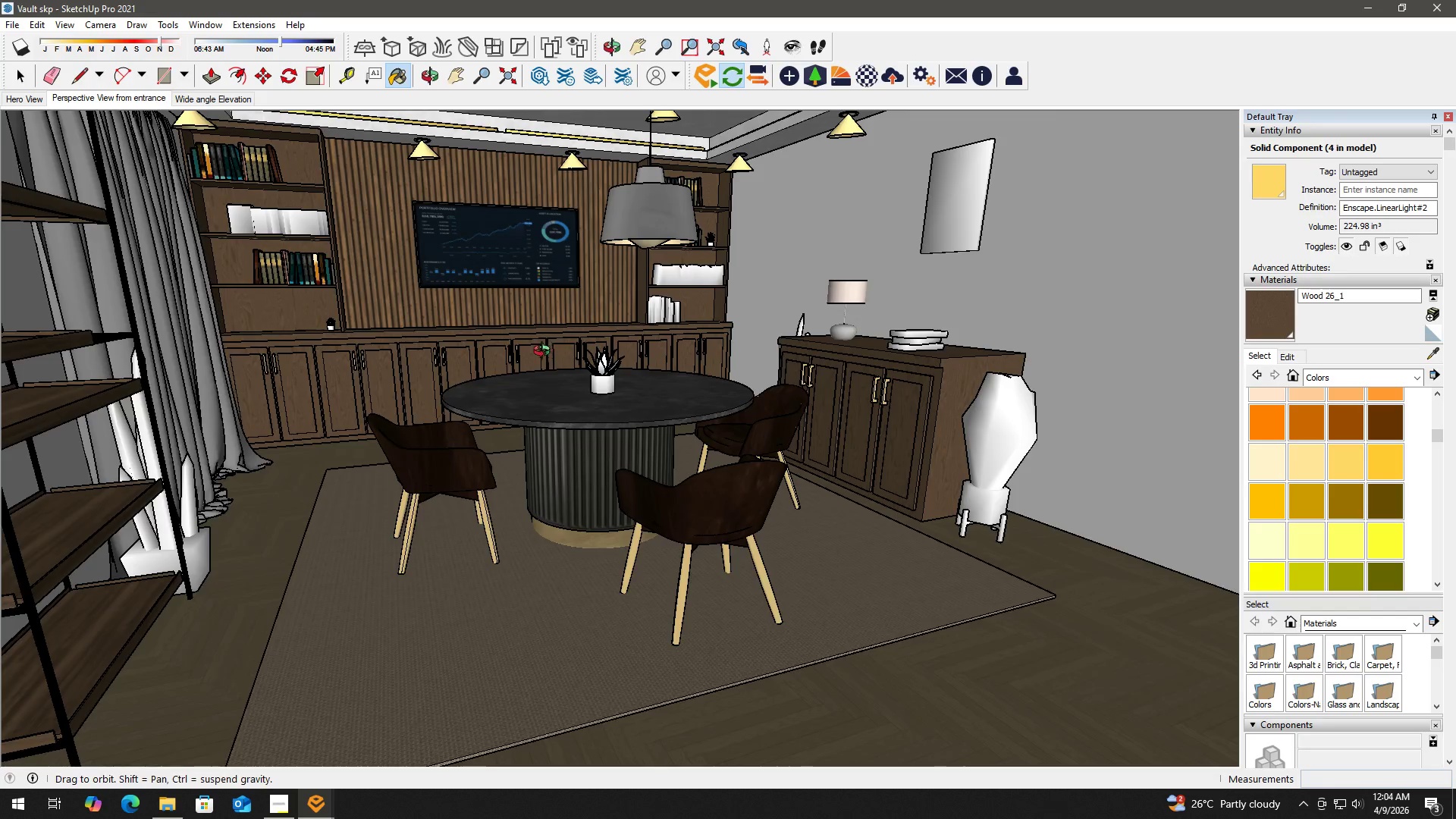 
key(Space)
 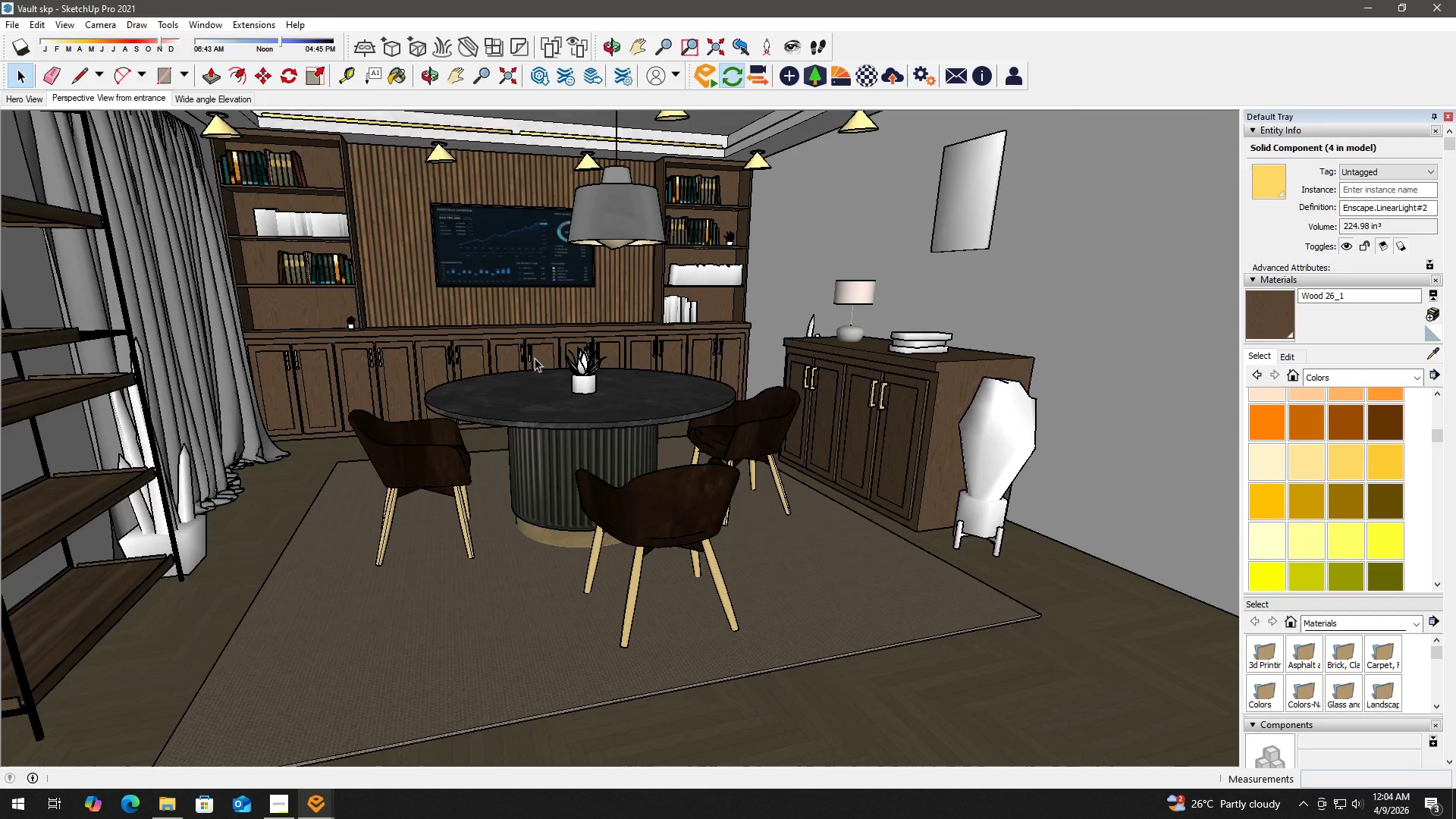 
scroll: coordinate [535, 359], scroll_direction: down, amount: 2.0
 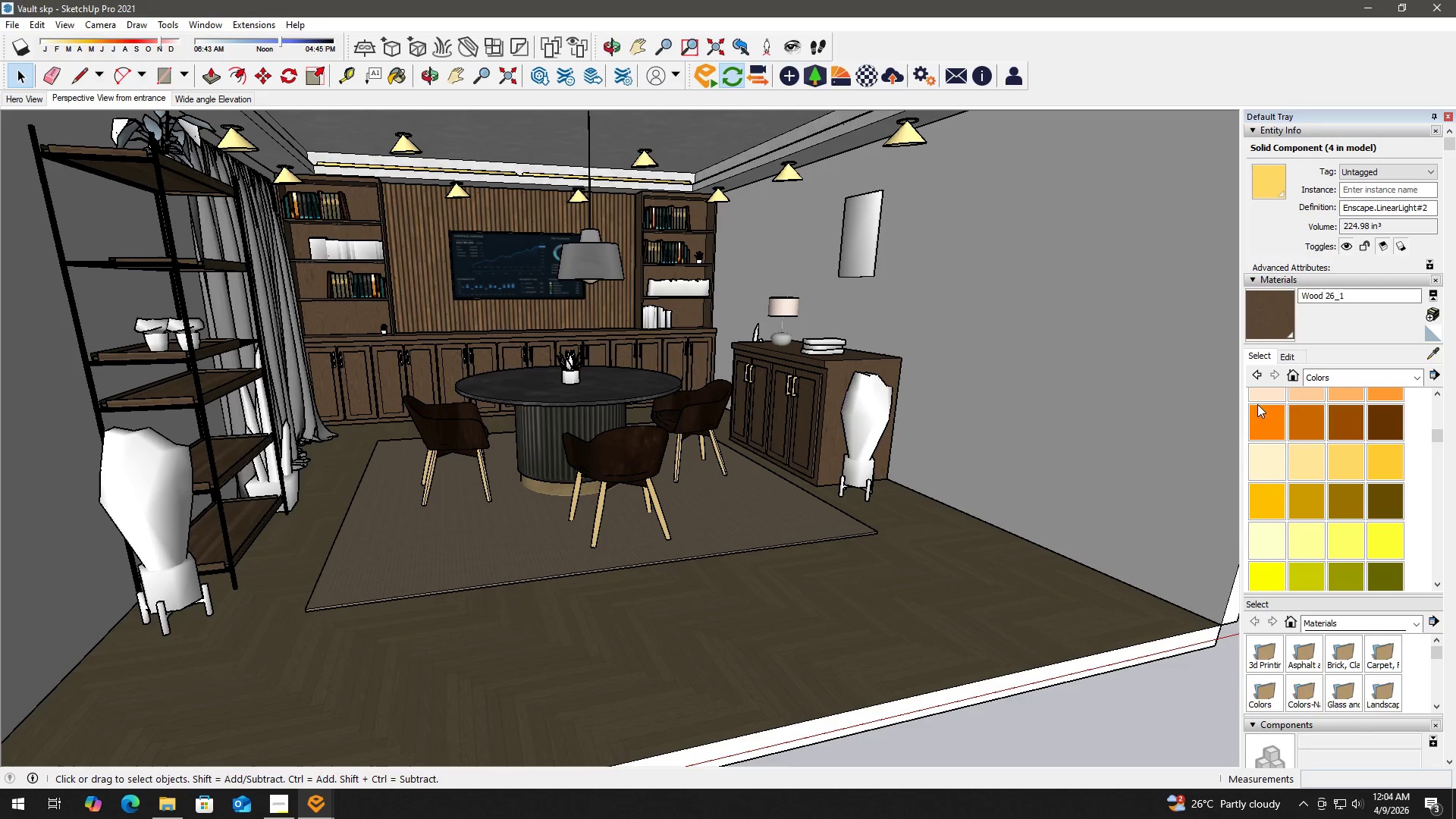 
left_click([1266, 280])
 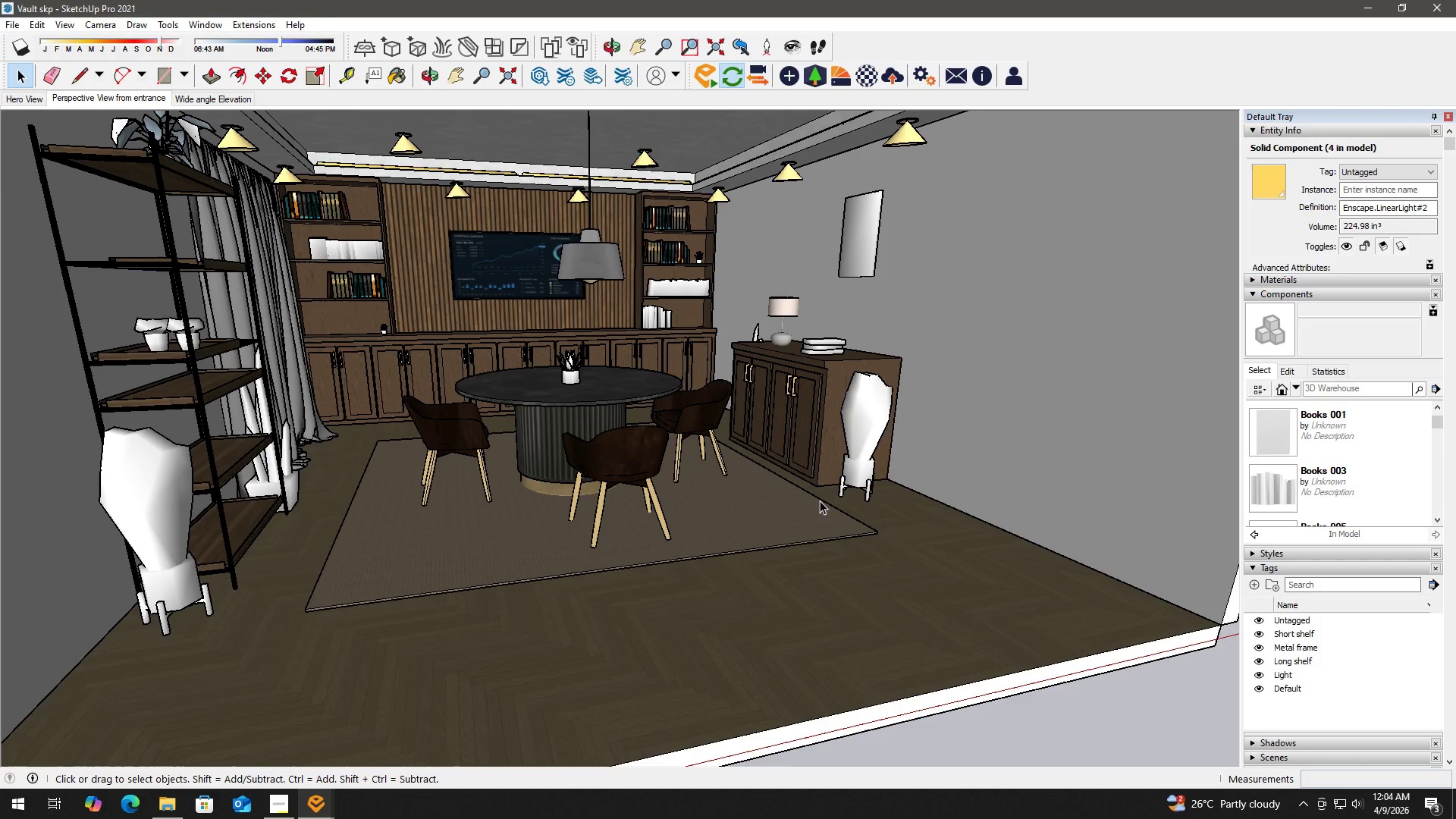 
key(Alt+Tab)
 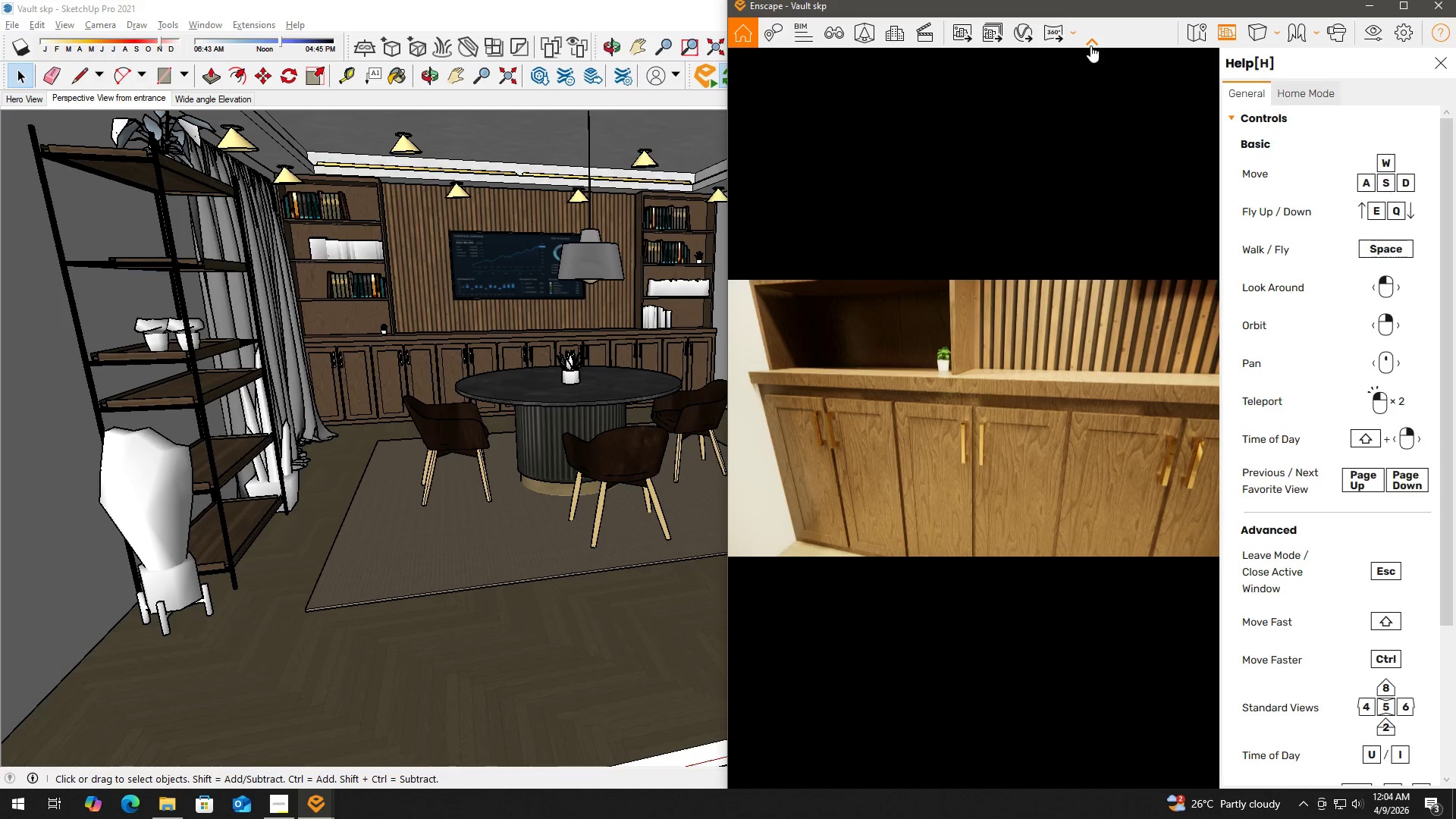 
double_click([1095, 12])
 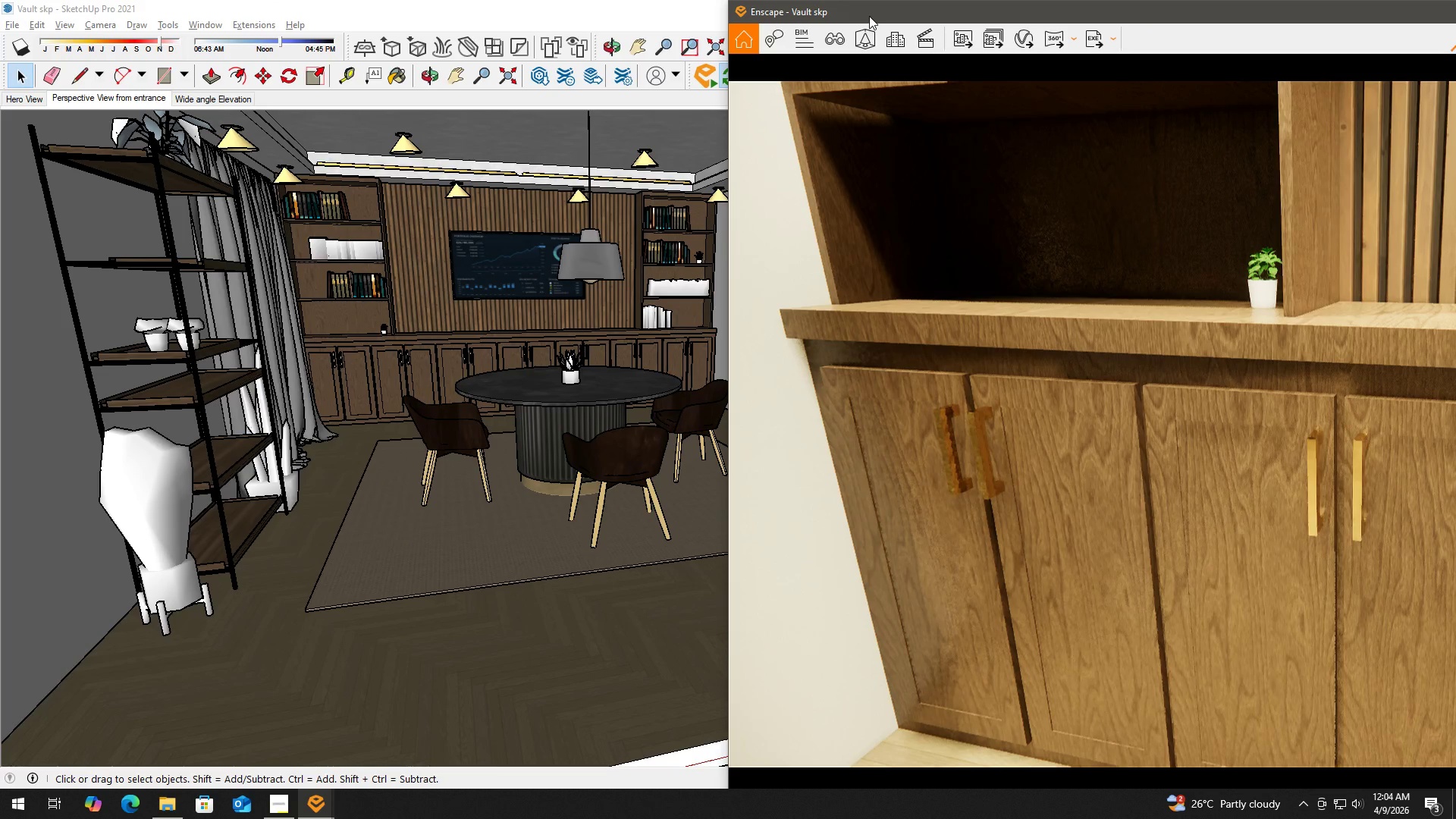 
double_click([876, 13])
 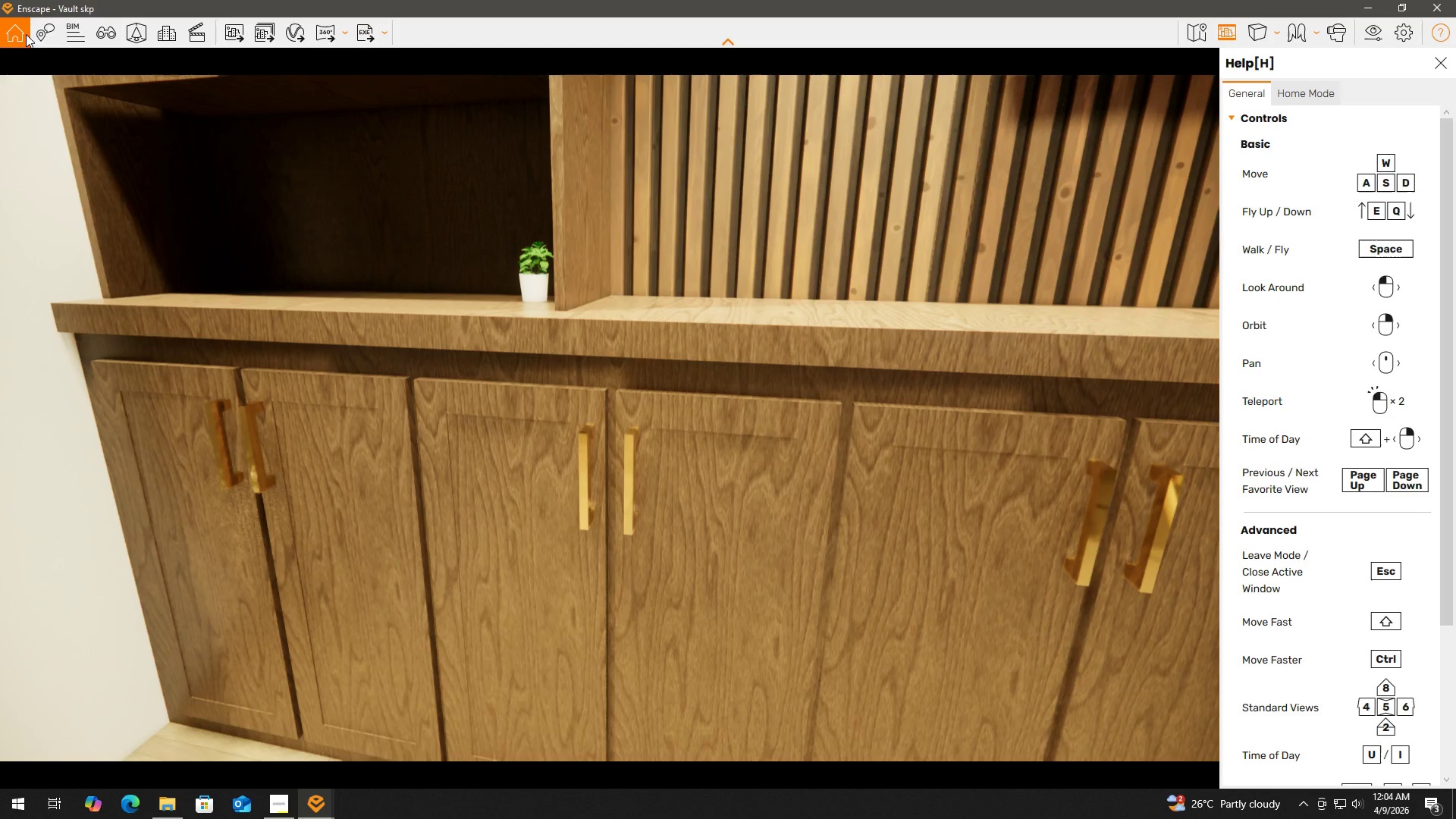 
left_click([68, 36])
 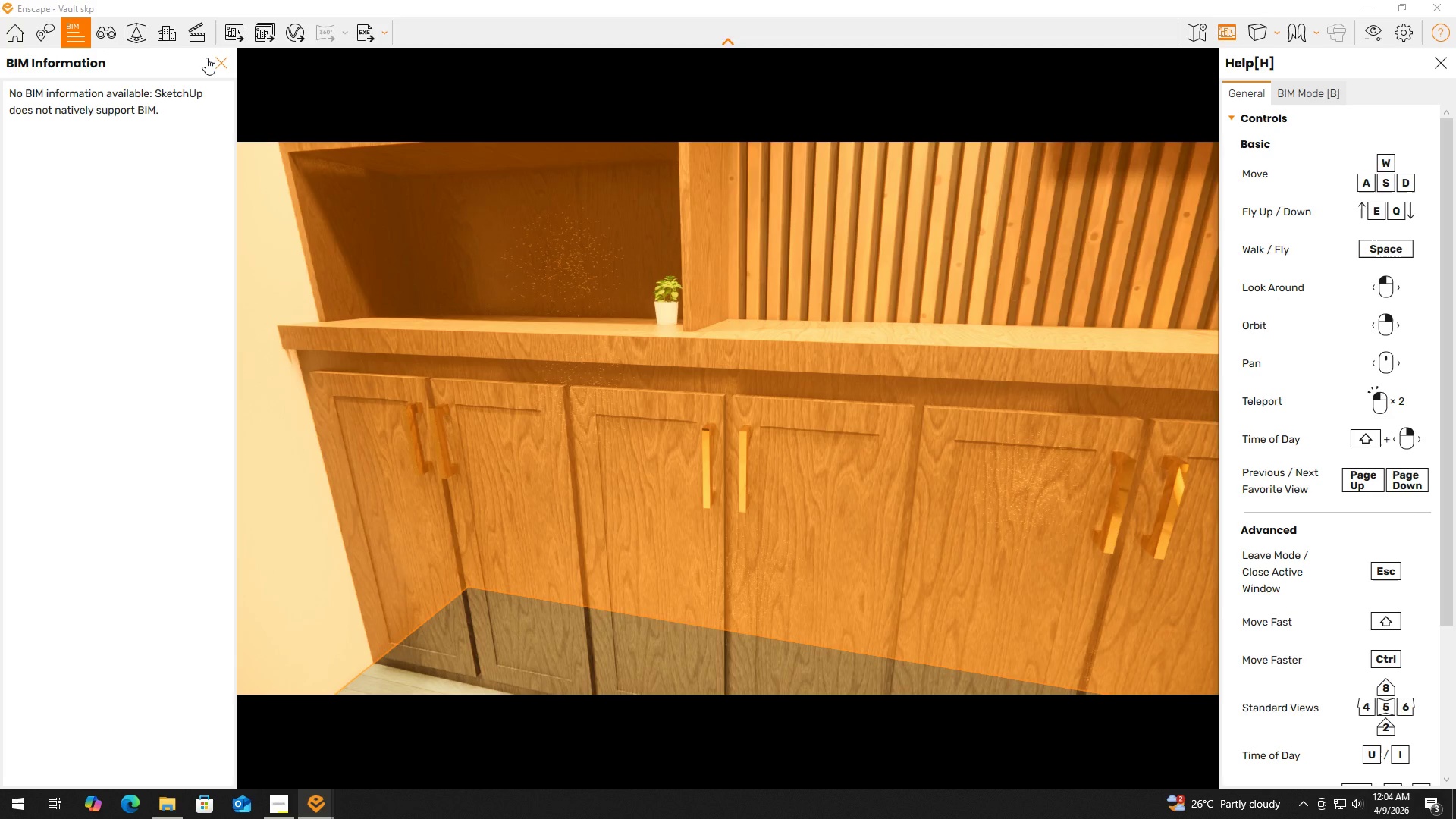 
left_click([215, 59])
 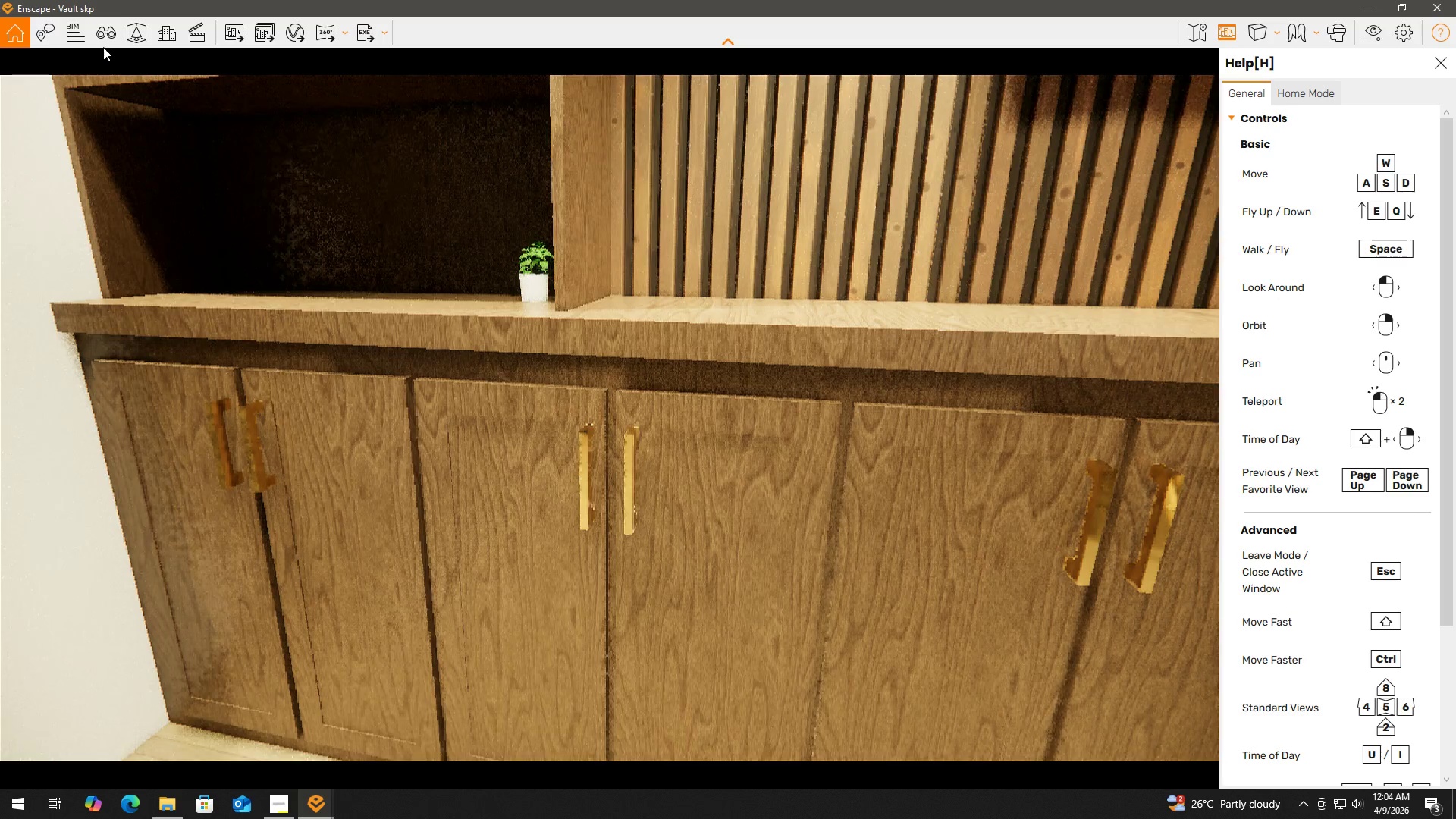 
left_click_drag(start_coordinate=[102, 37], to_coordinate=[114, 214])
 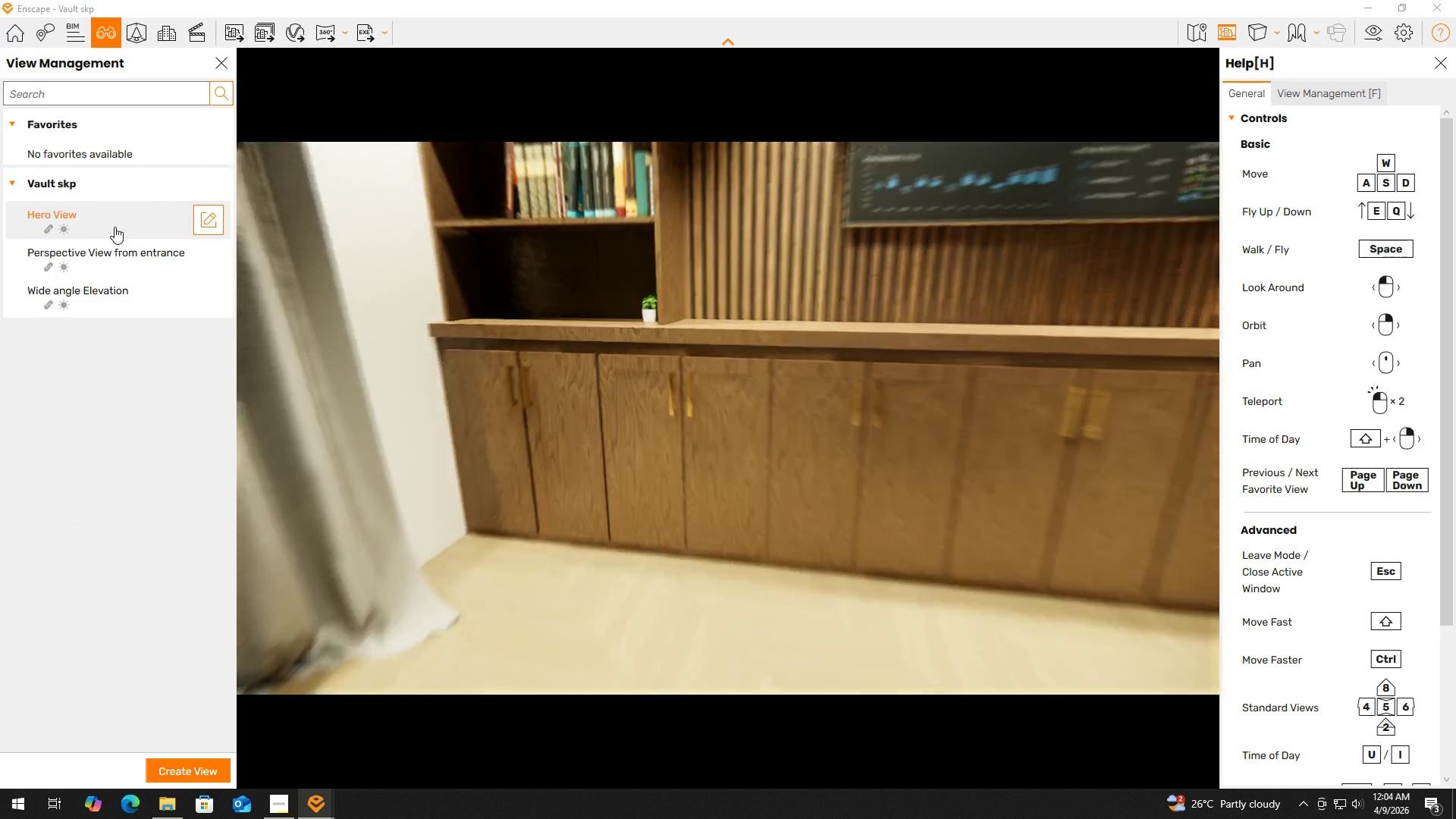 
left_click([114, 214])
 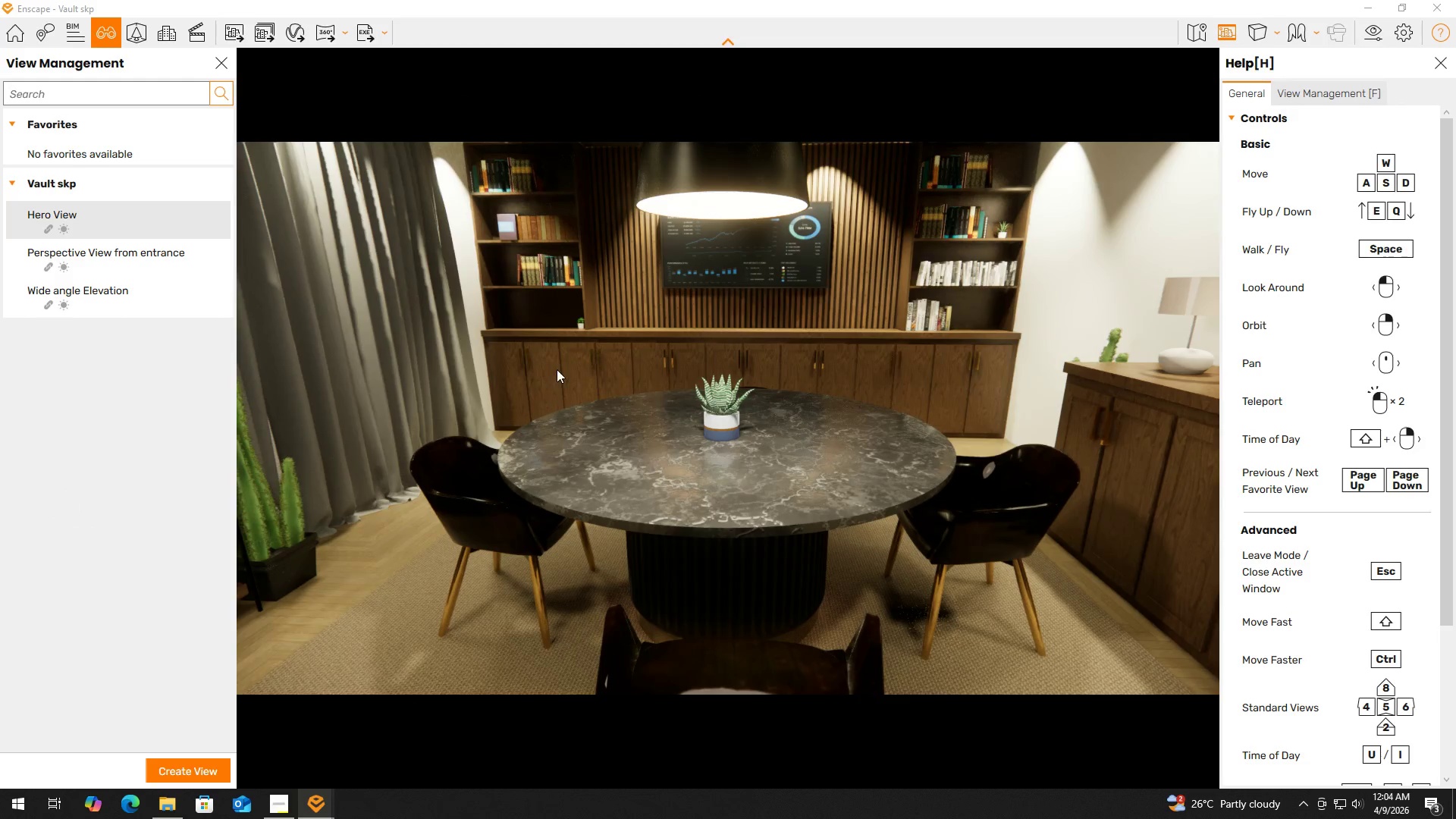 
left_click([556, 369])
 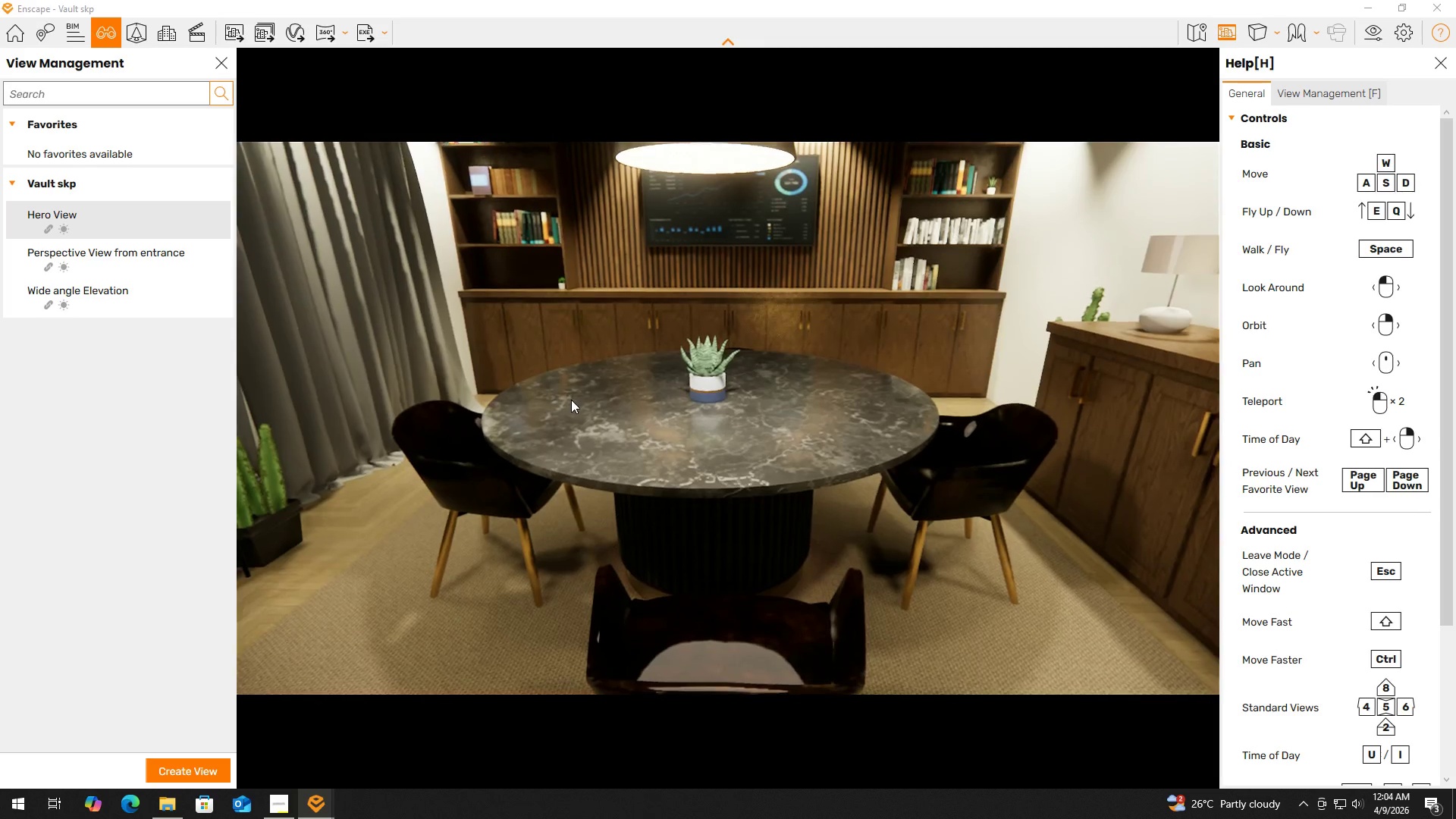 
wait(7.01)
 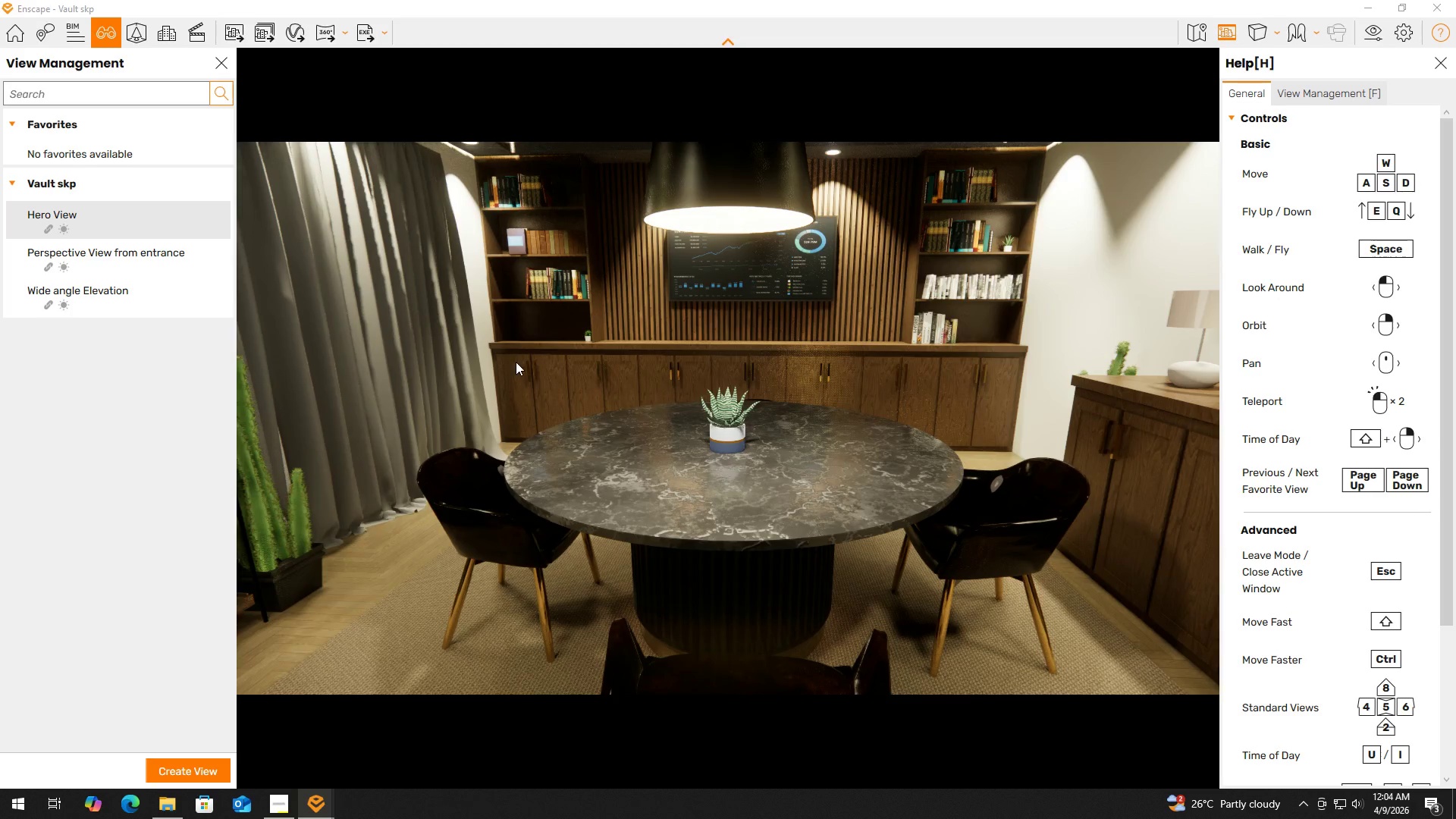 
key(Alt+Tab)
 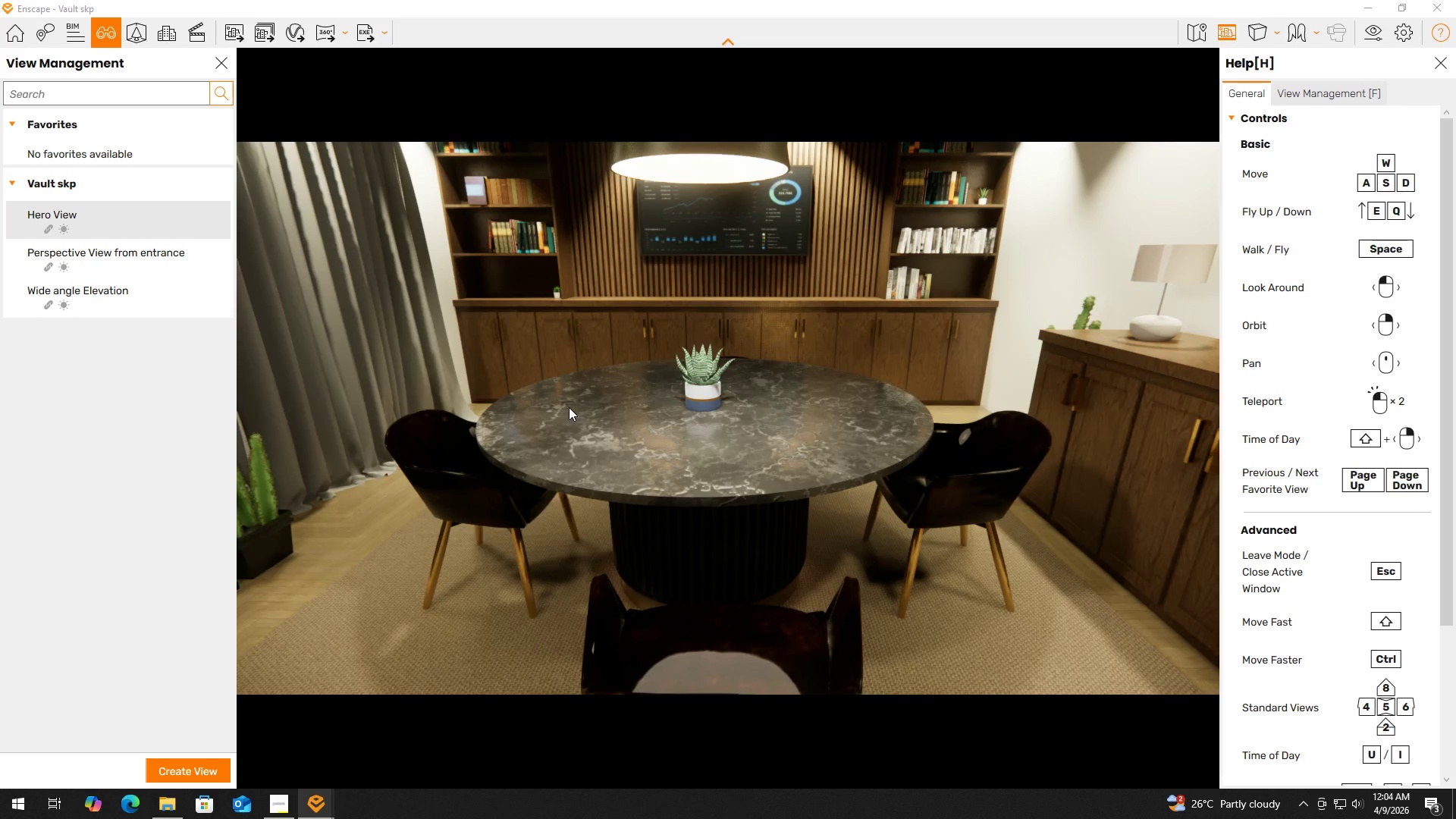 
key(Alt+Tab)
 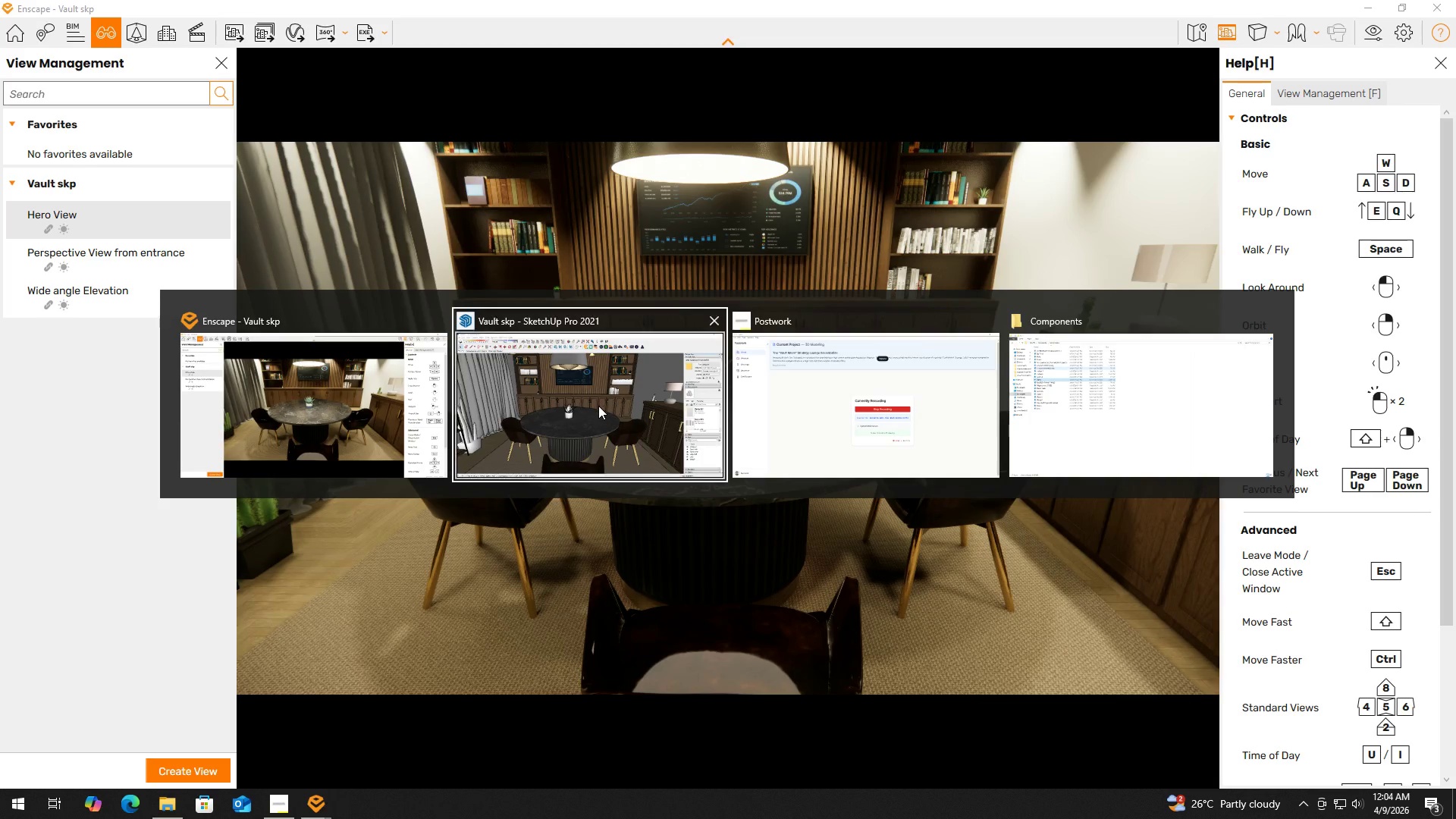 
left_click([598, 406])
 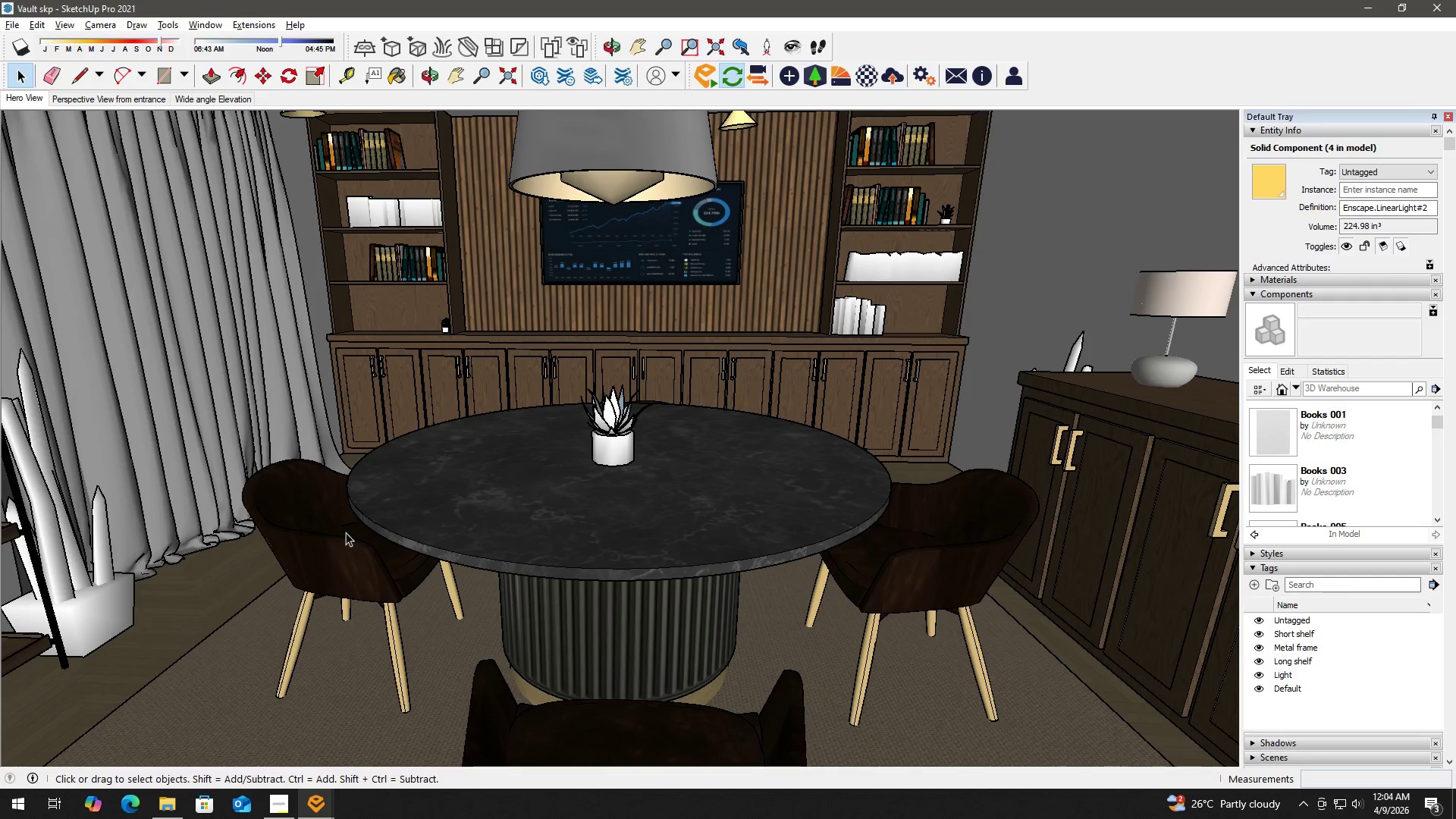 
left_click([337, 535])
 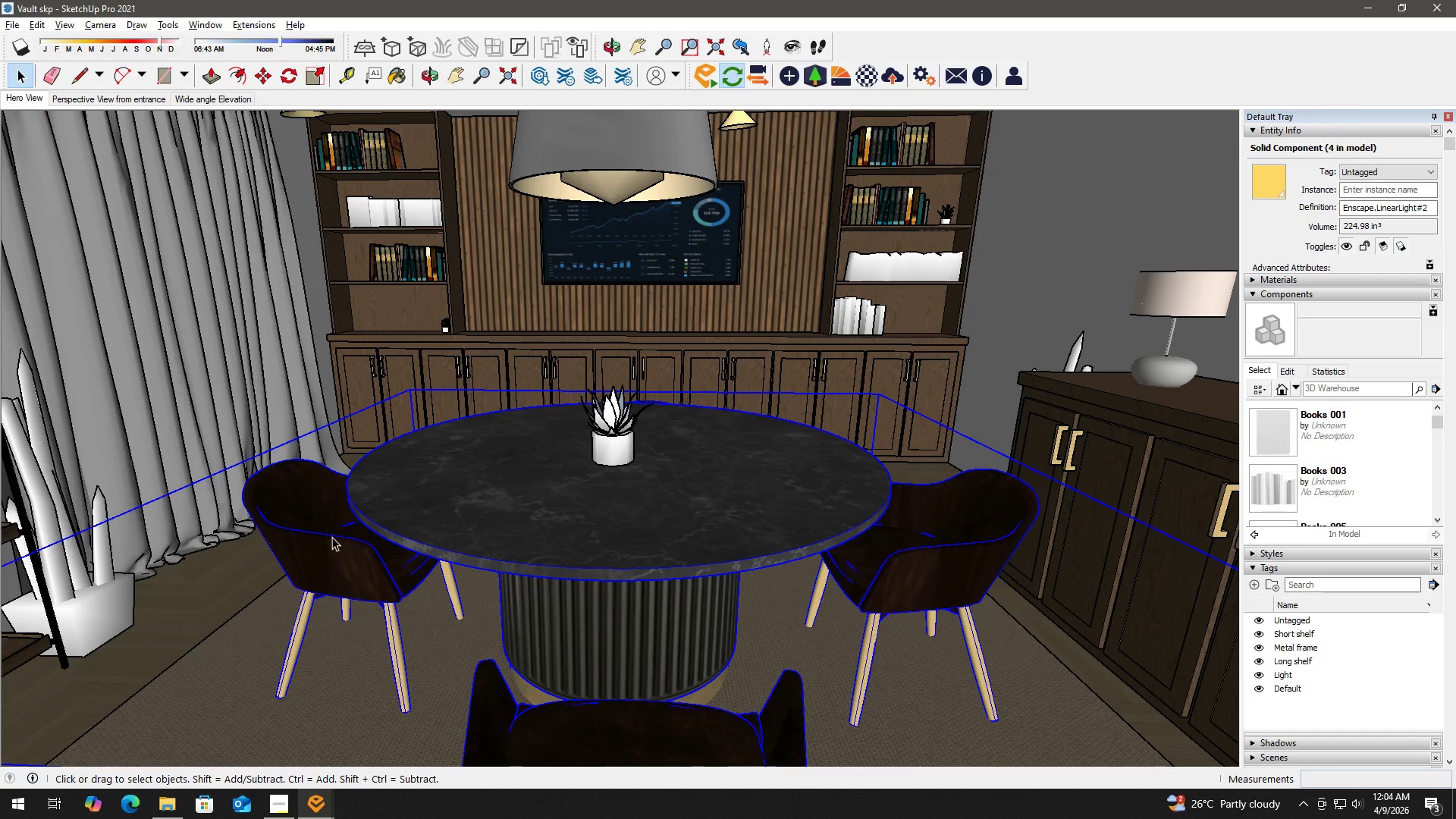 
key(B)
 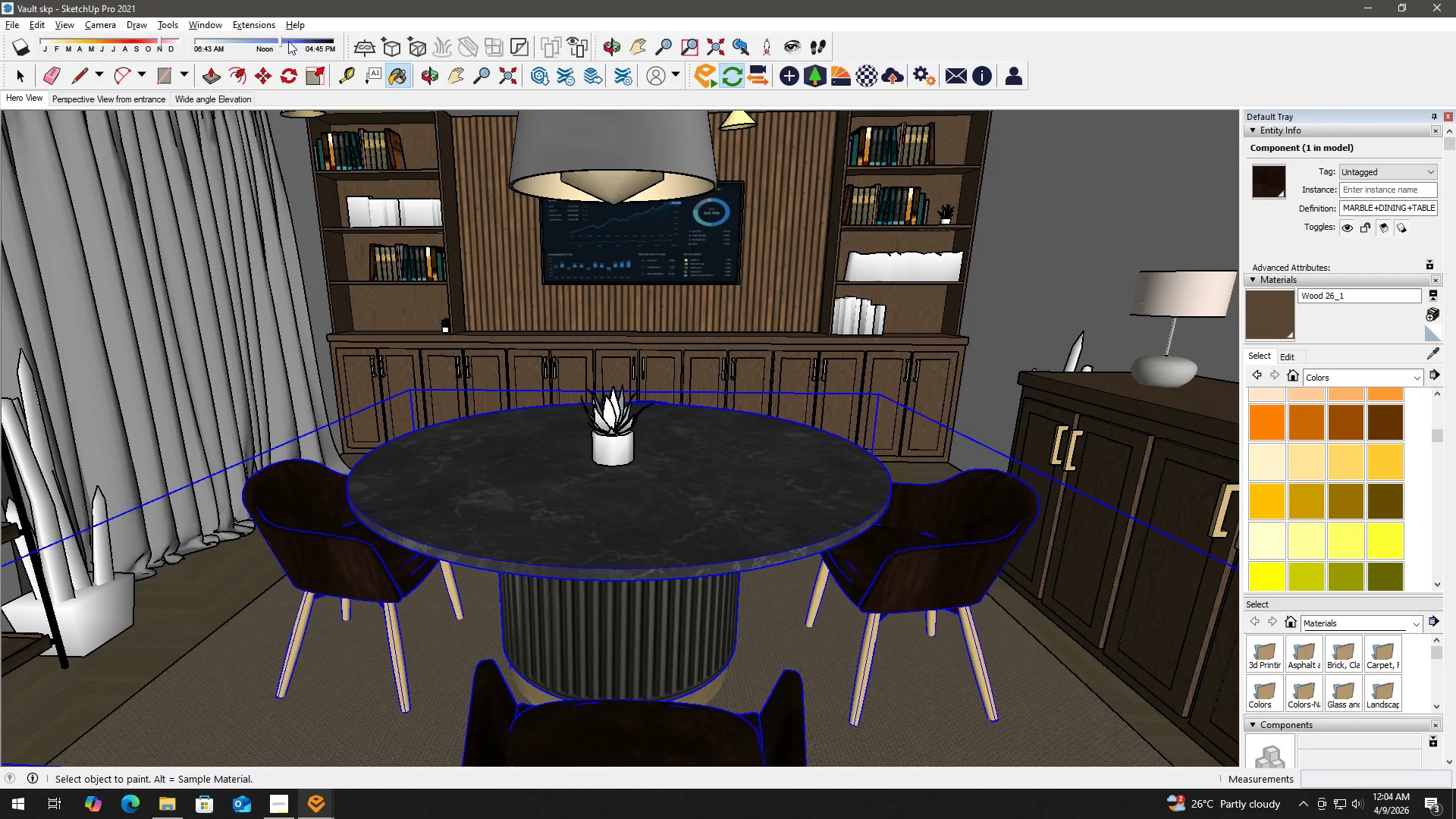 
left_click([246, 22])
 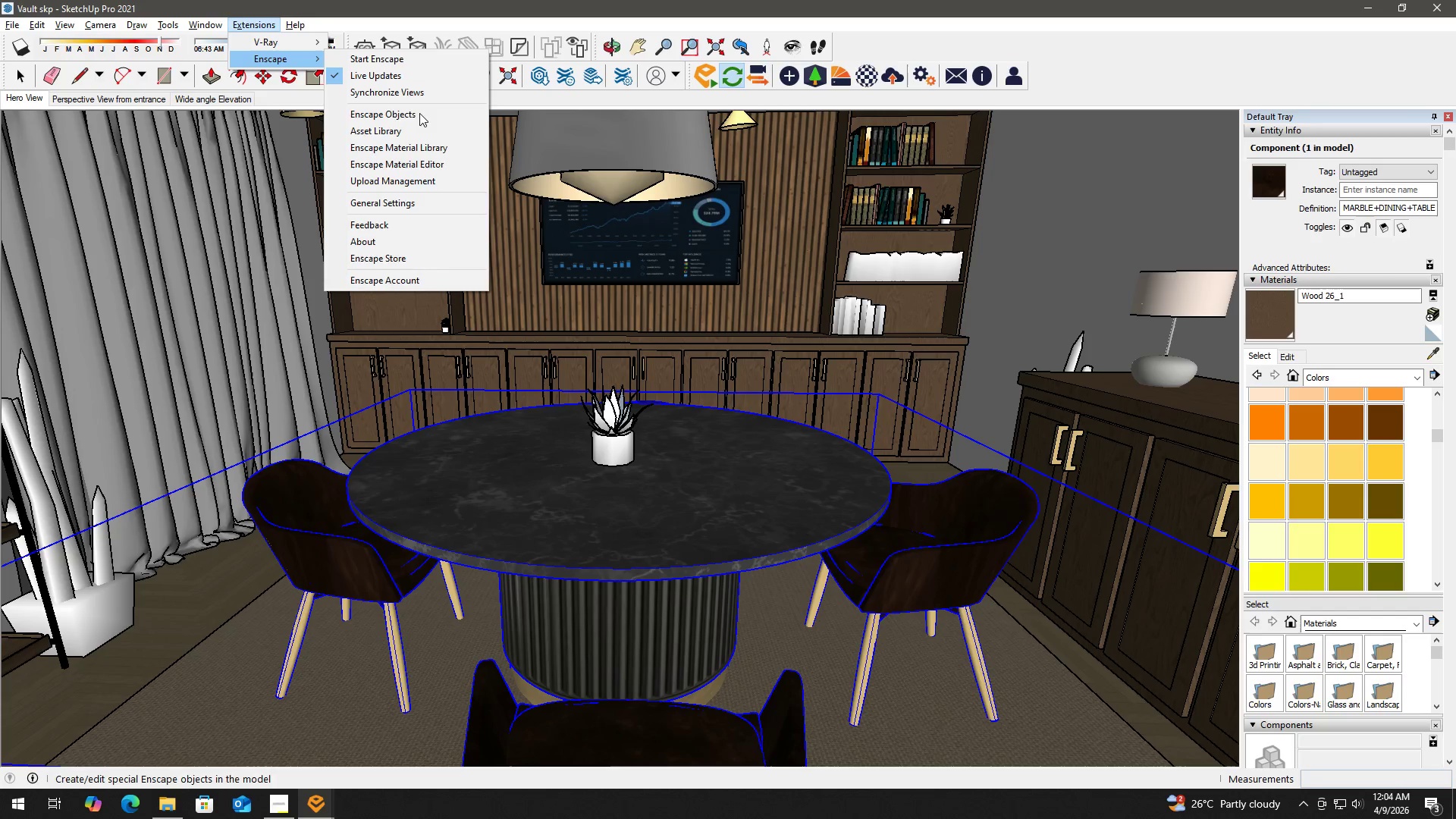 
left_click([425, 167])
 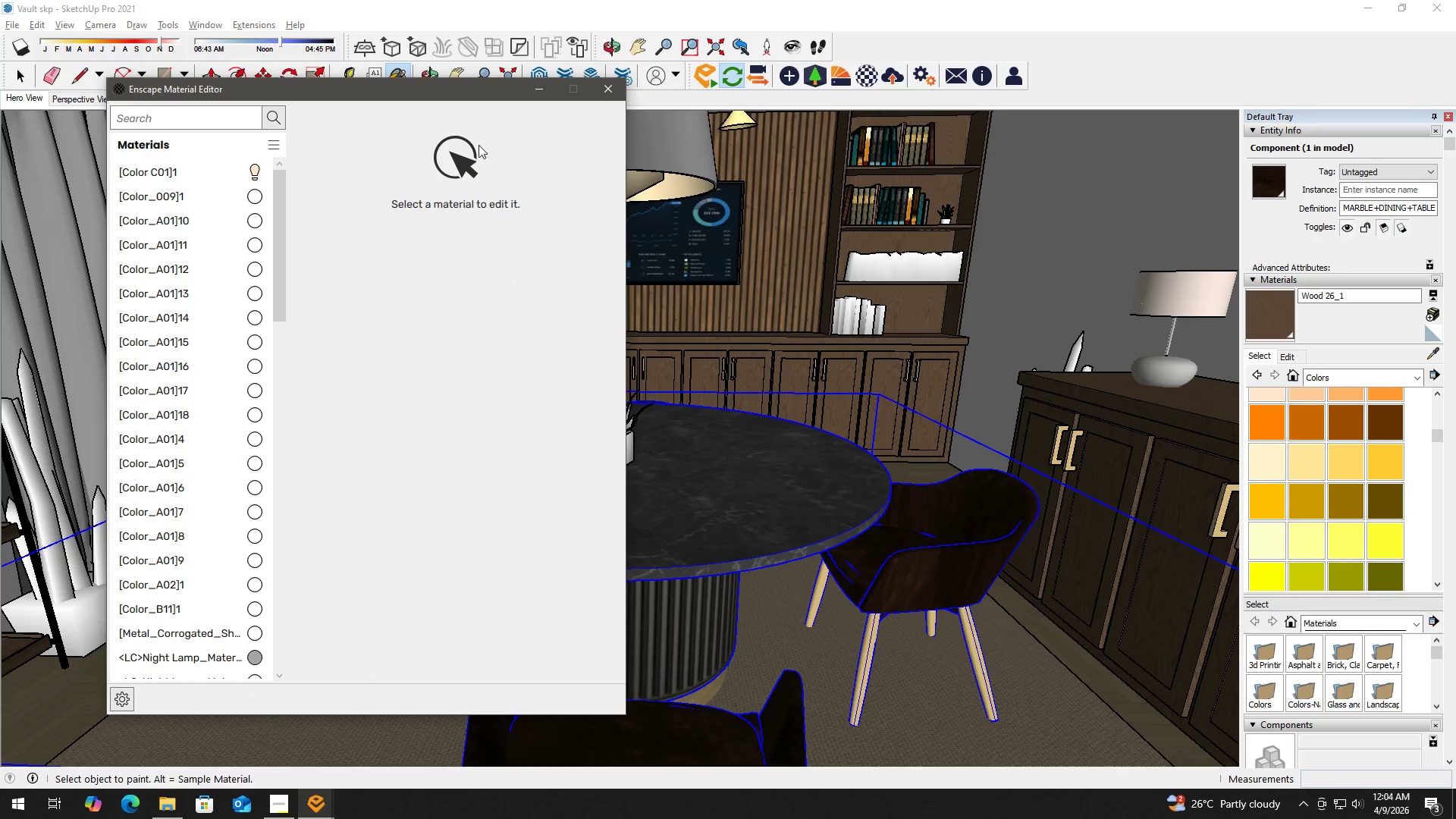 
left_click_drag(start_coordinate=[475, 88], to_coordinate=[810, 158])
 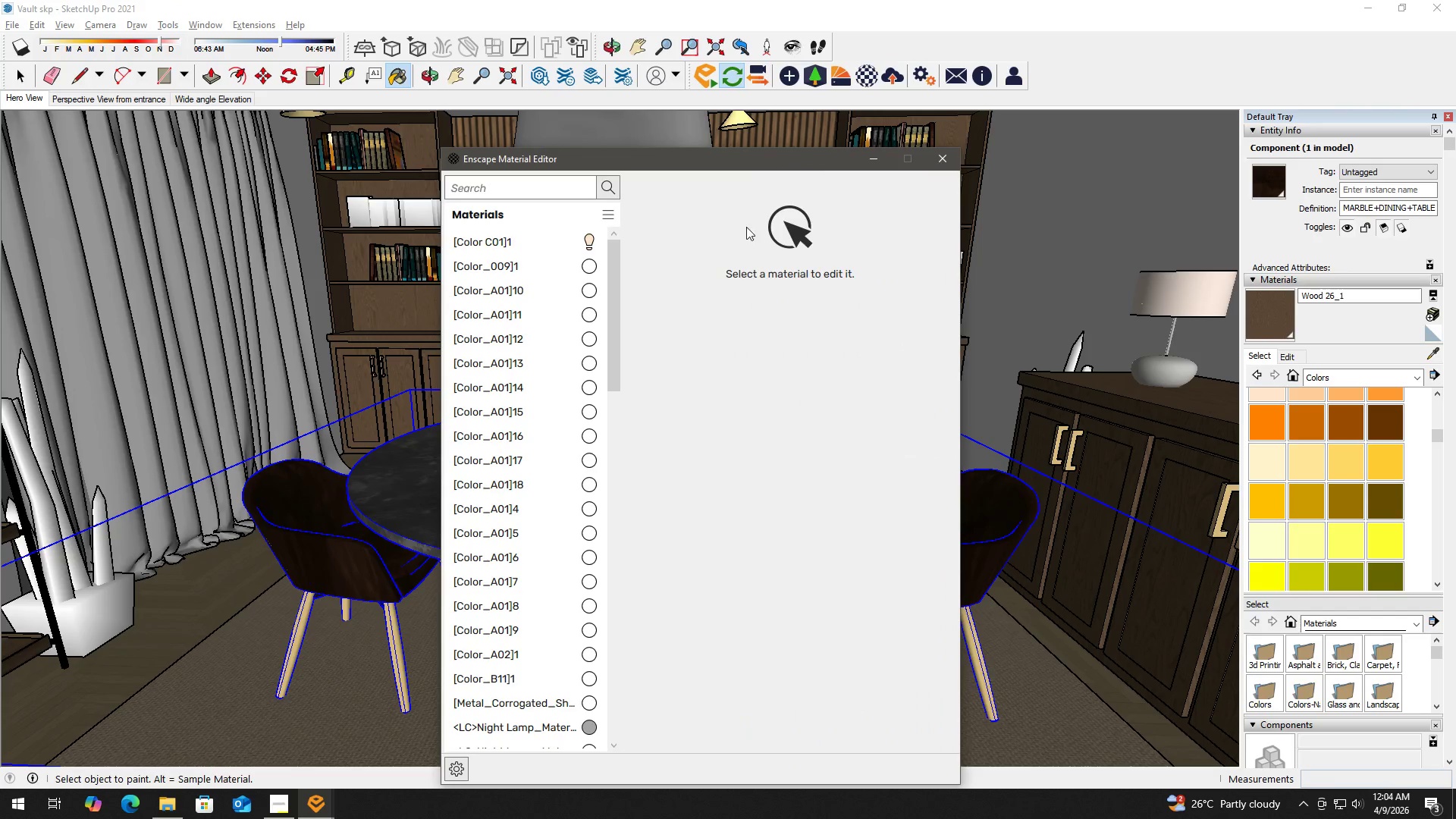 
key(B)
 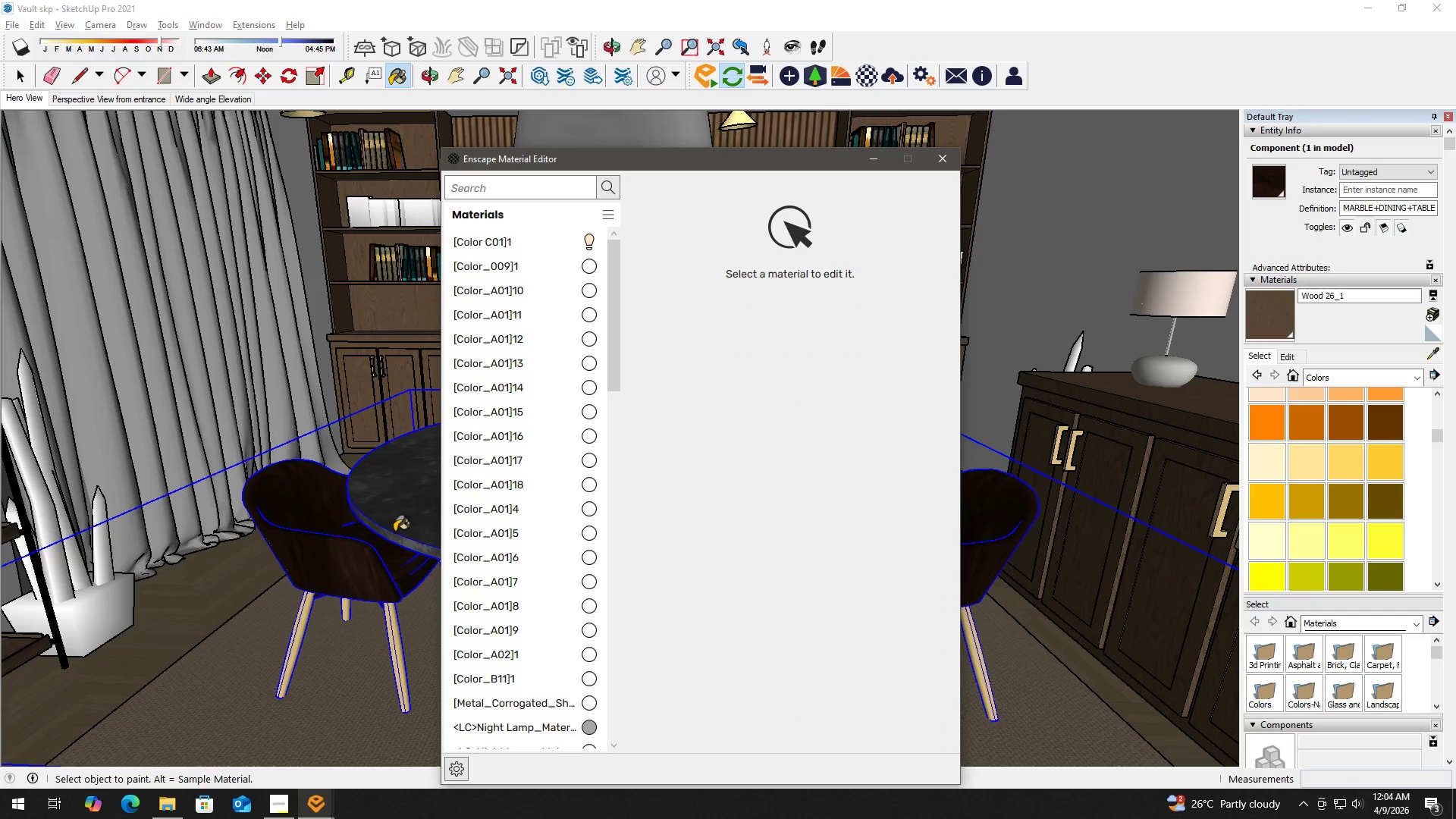 
hold_key(key=AltLeft, duration=0.48)
double_click([317, 525])
 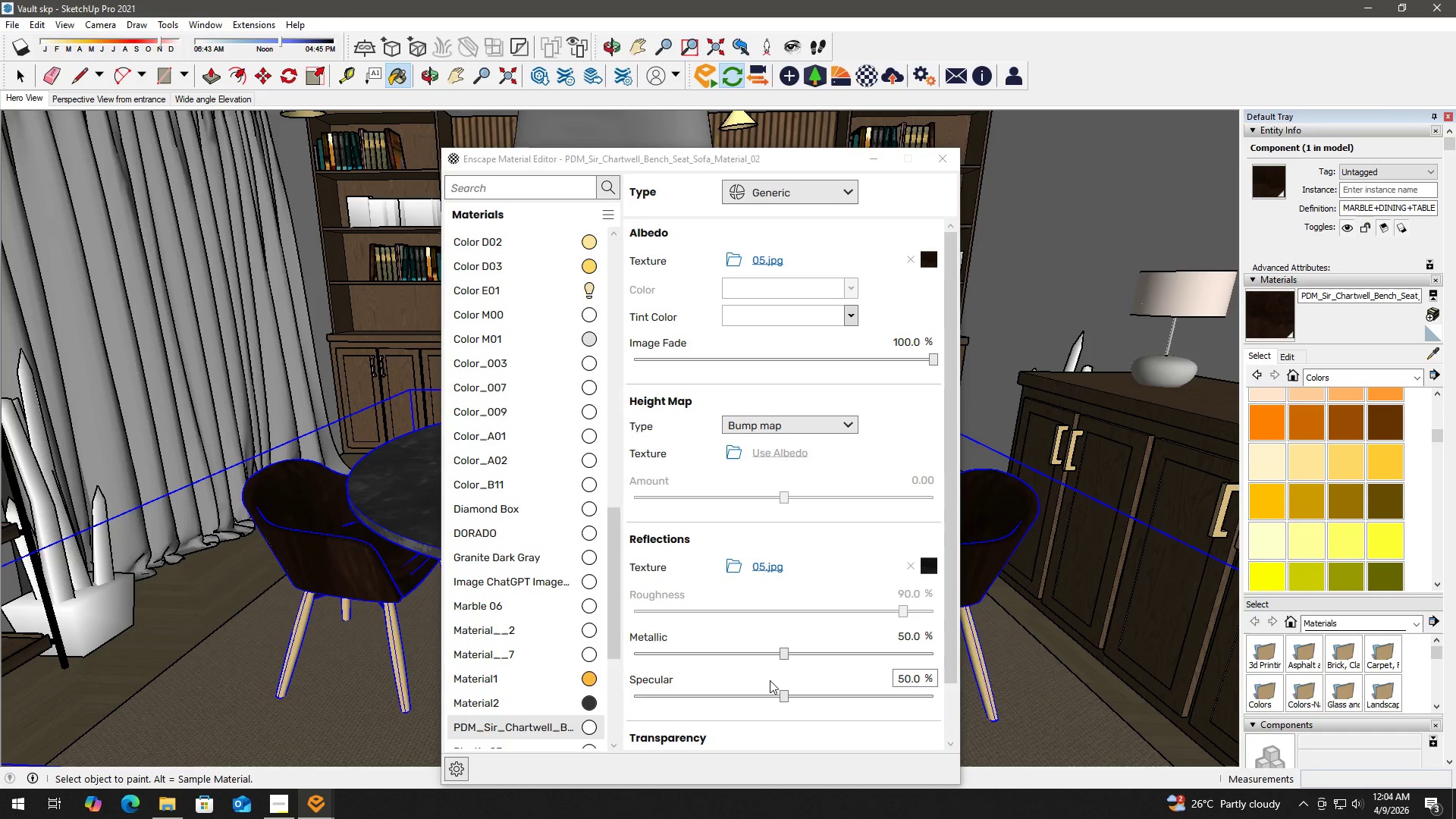 
key(Alt+Tab)
 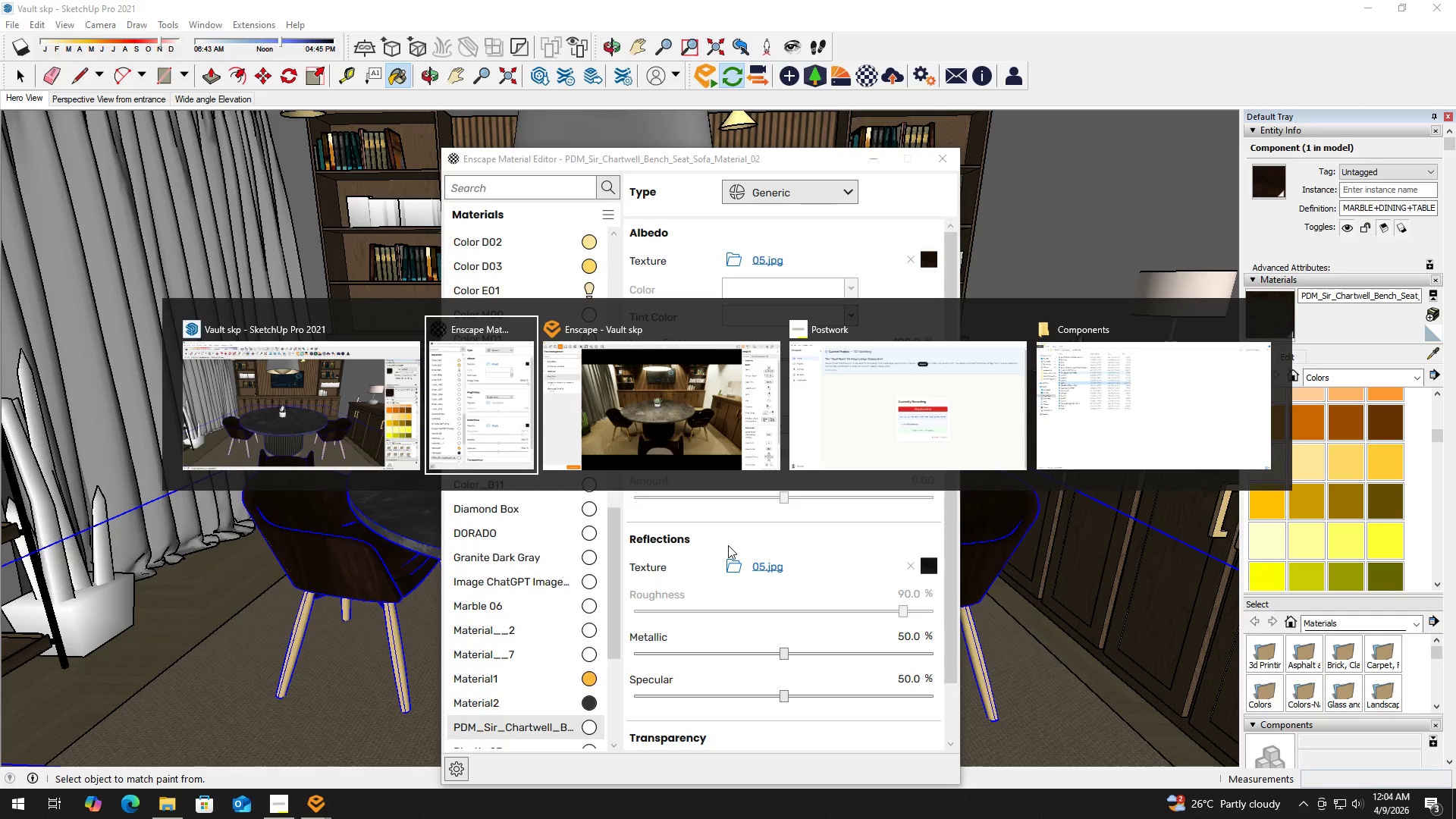 
key(Alt+Tab)
 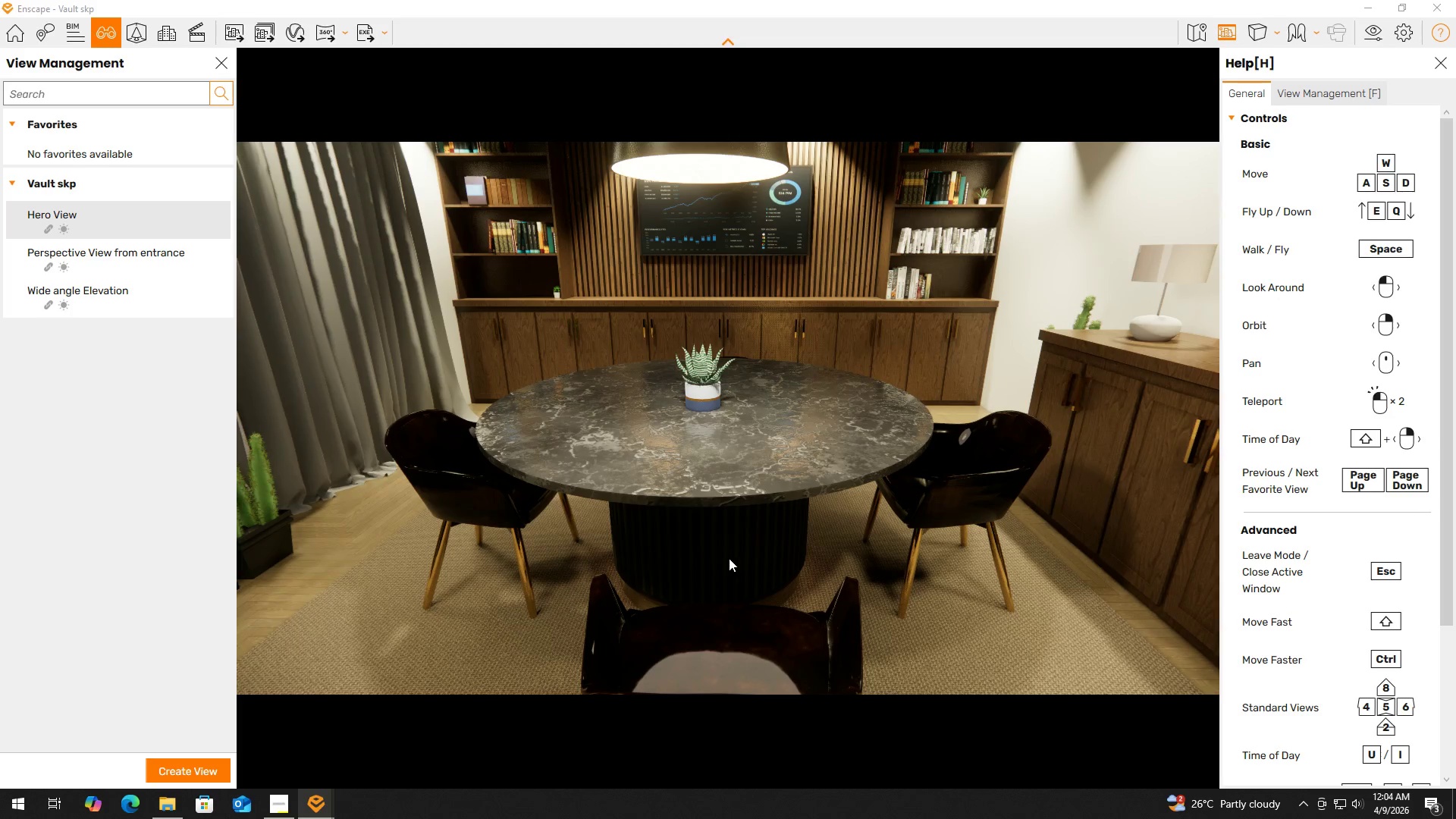 
key(Alt+AltLeft)
 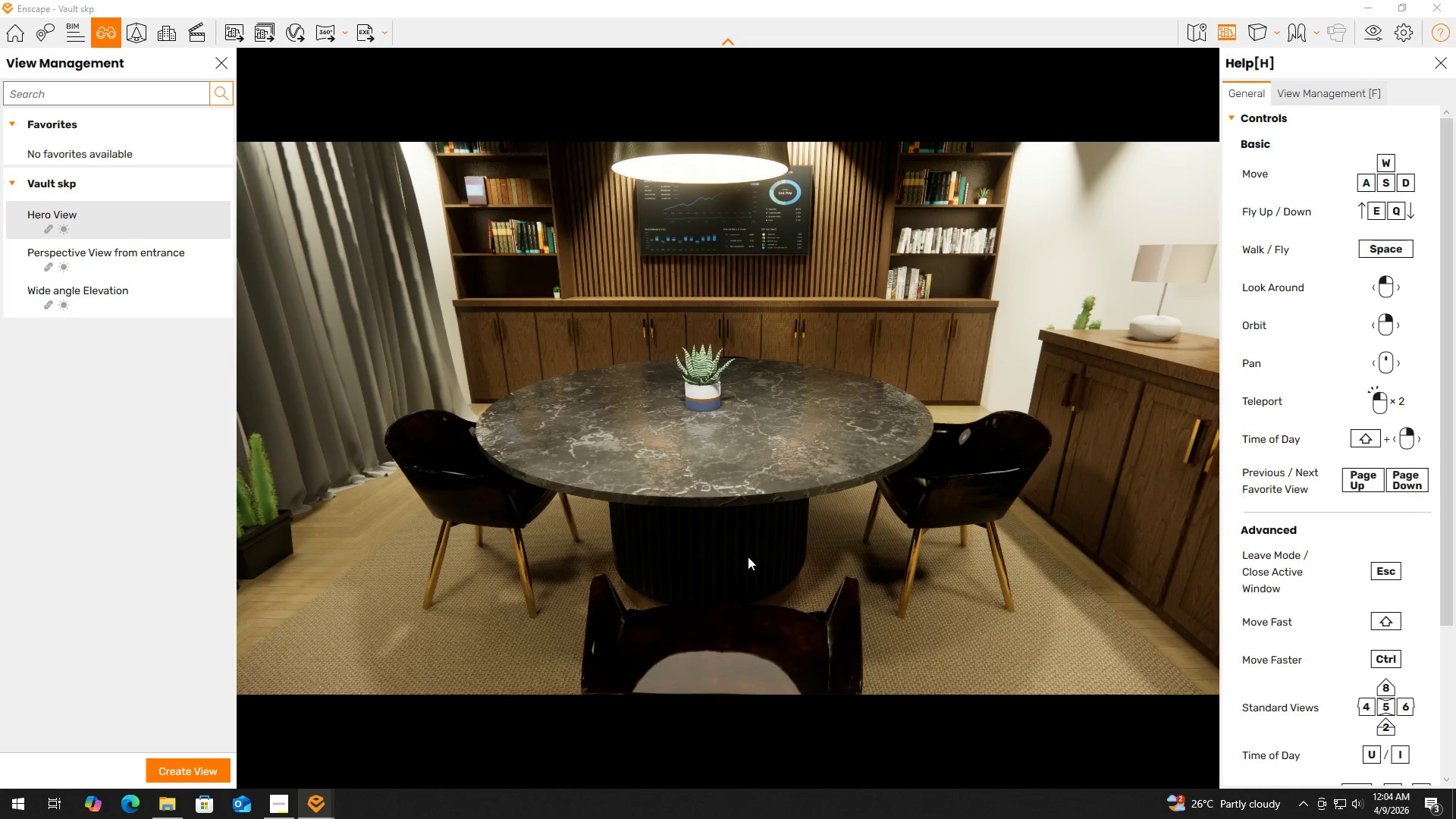 
key(Alt+Tab)
 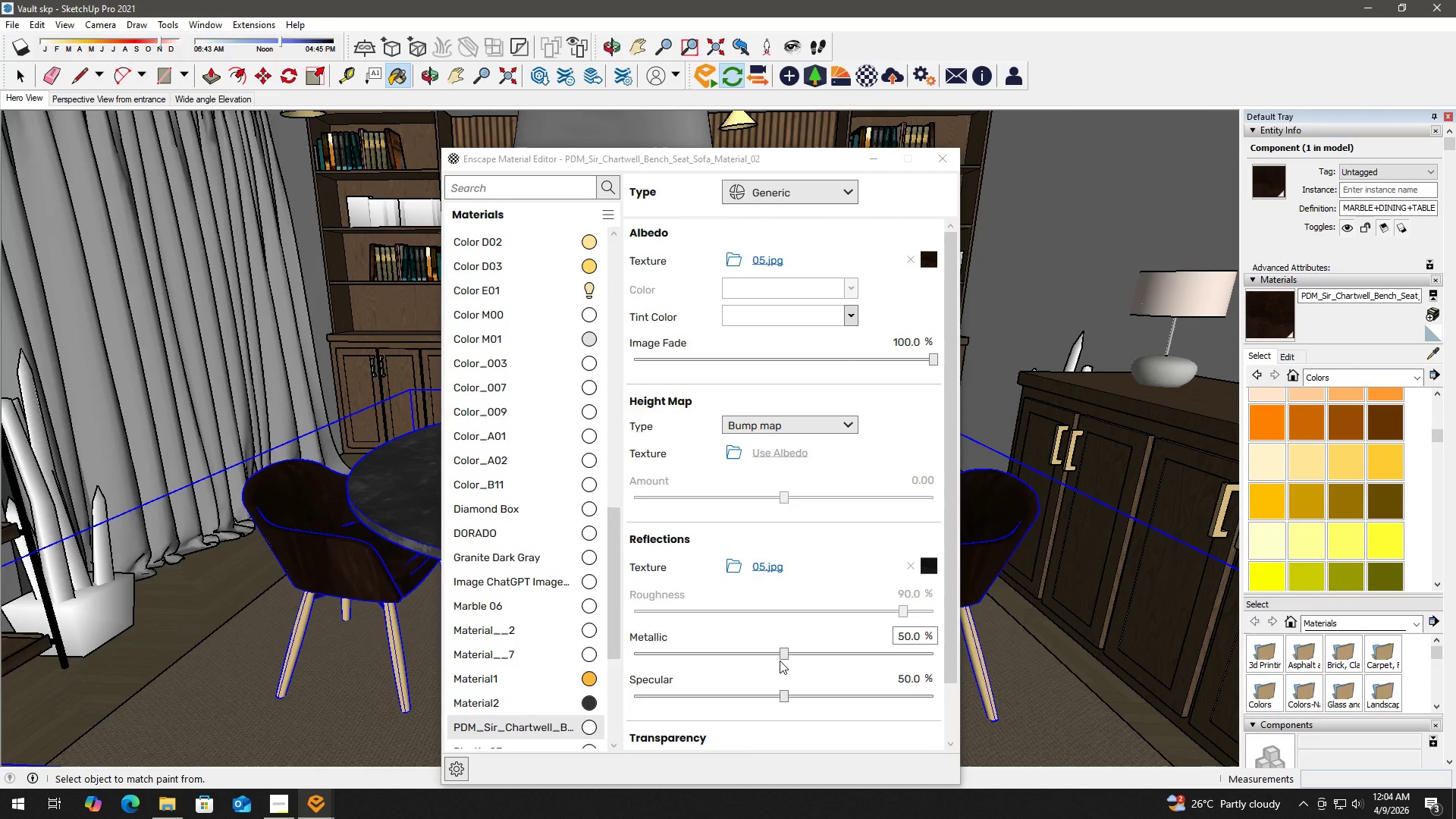 
left_click_drag(start_coordinate=[784, 653], to_coordinate=[682, 648])
 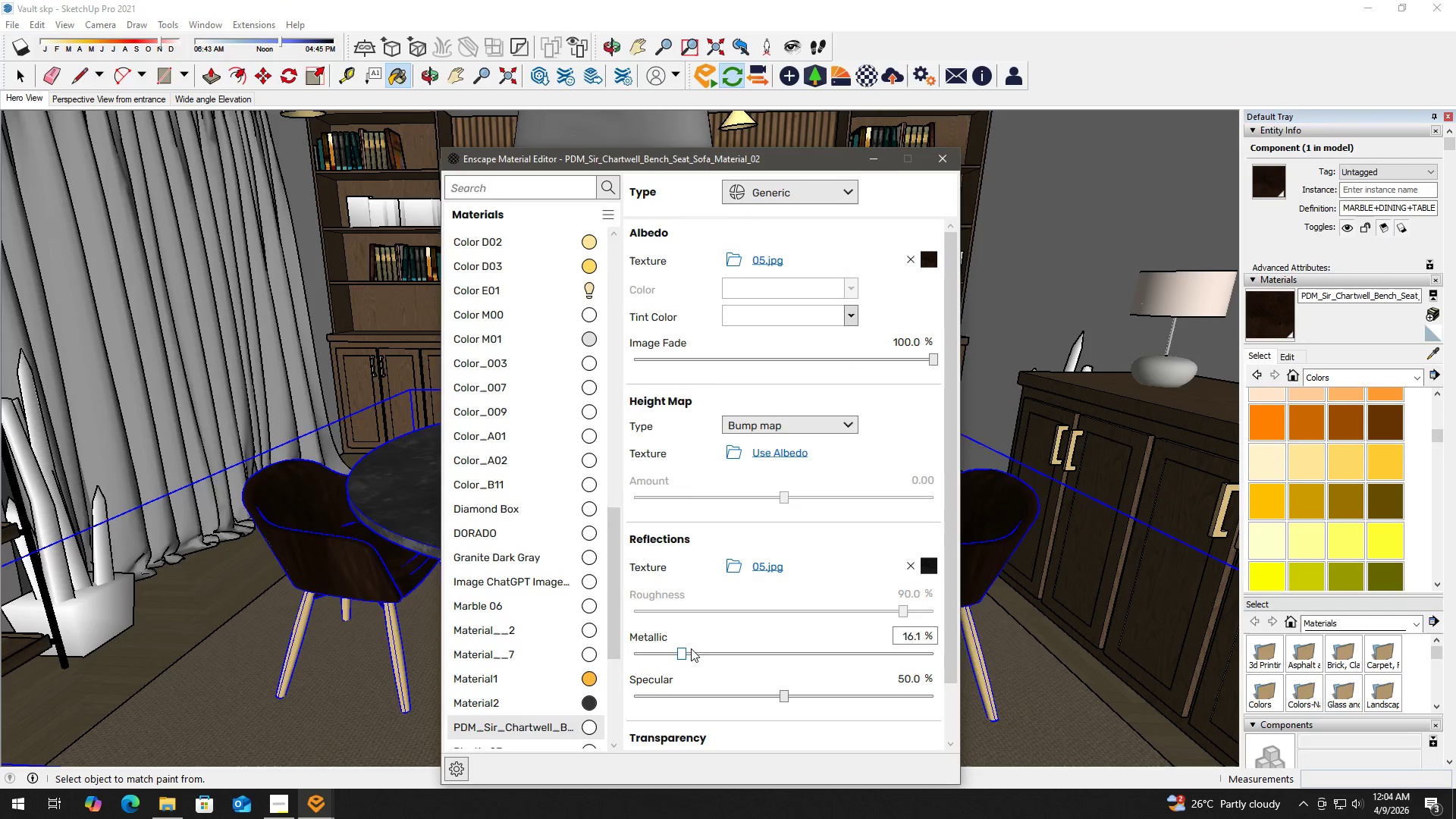 
key(Alt+AltLeft)
 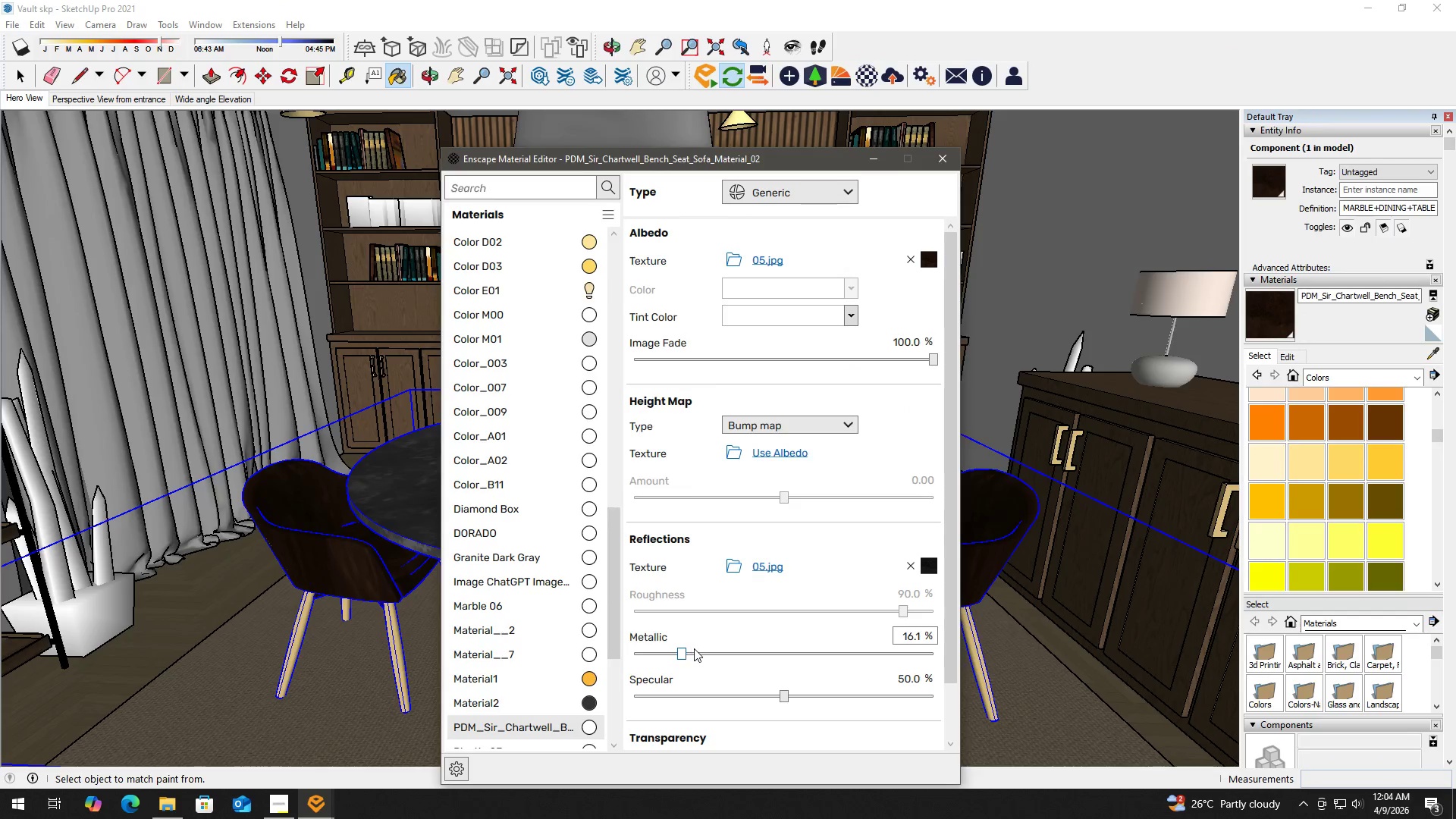 
key(Alt+Tab)
 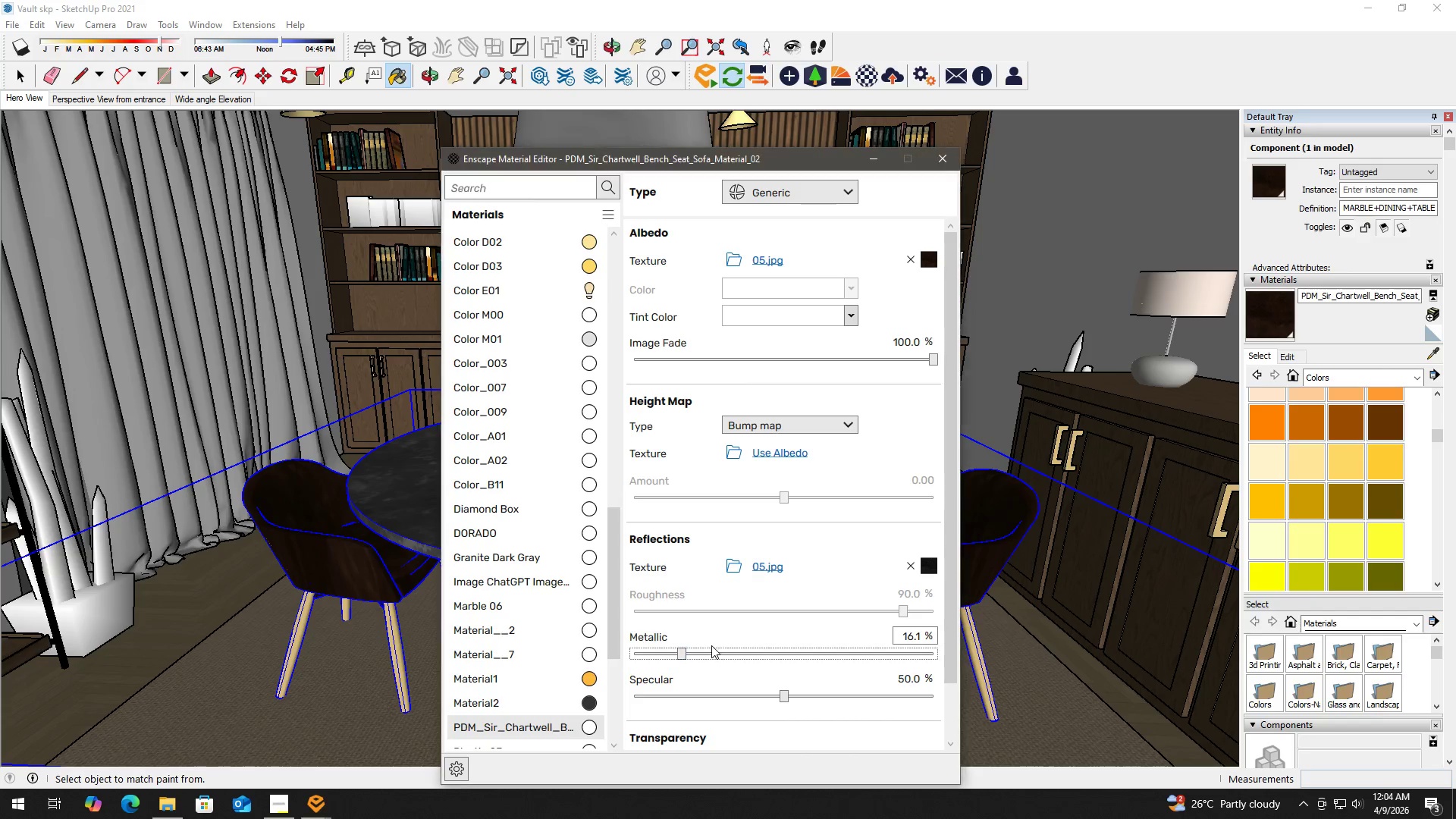 
key(Alt+Tab)
 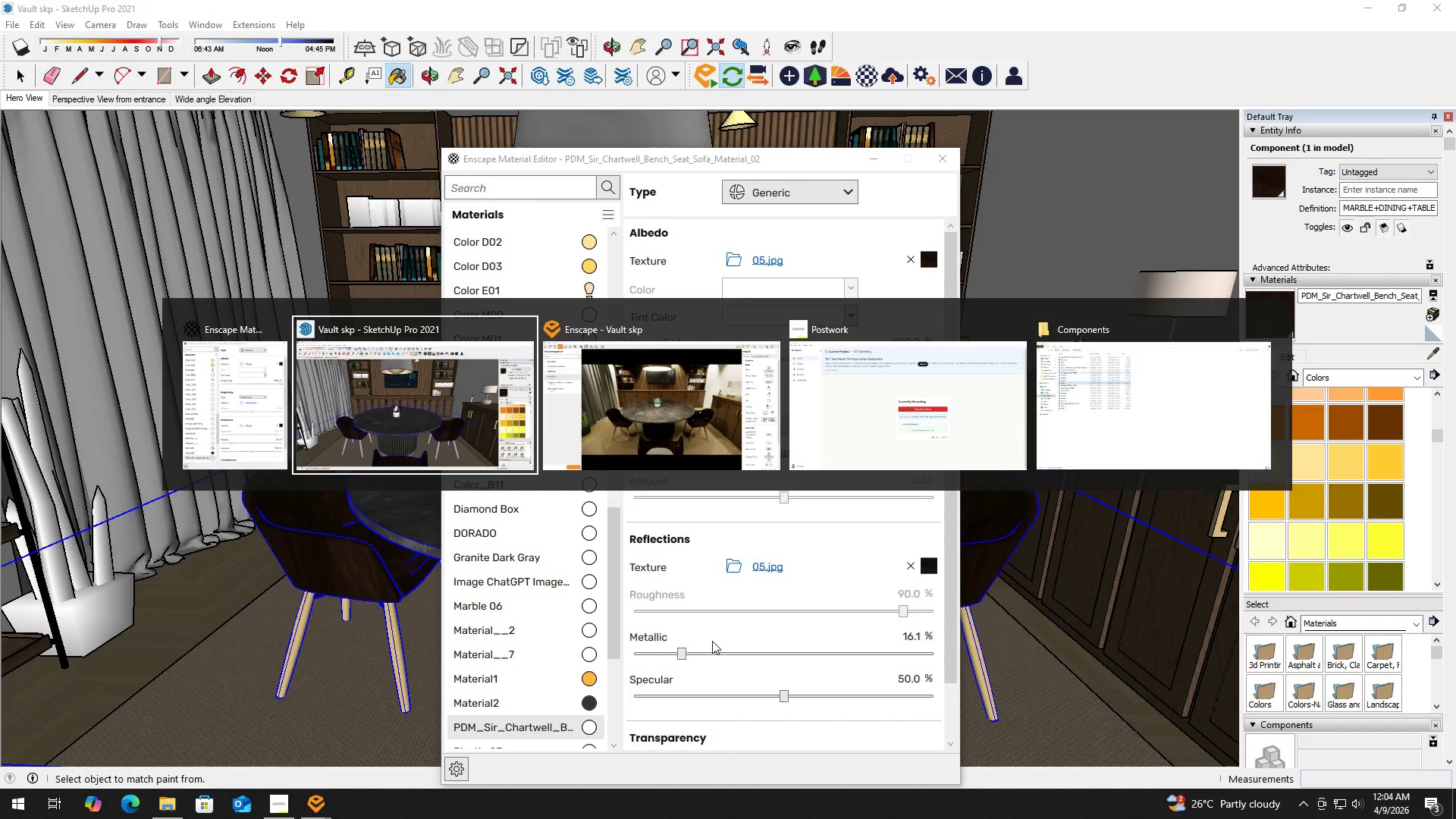 
key(Alt+Tab)
 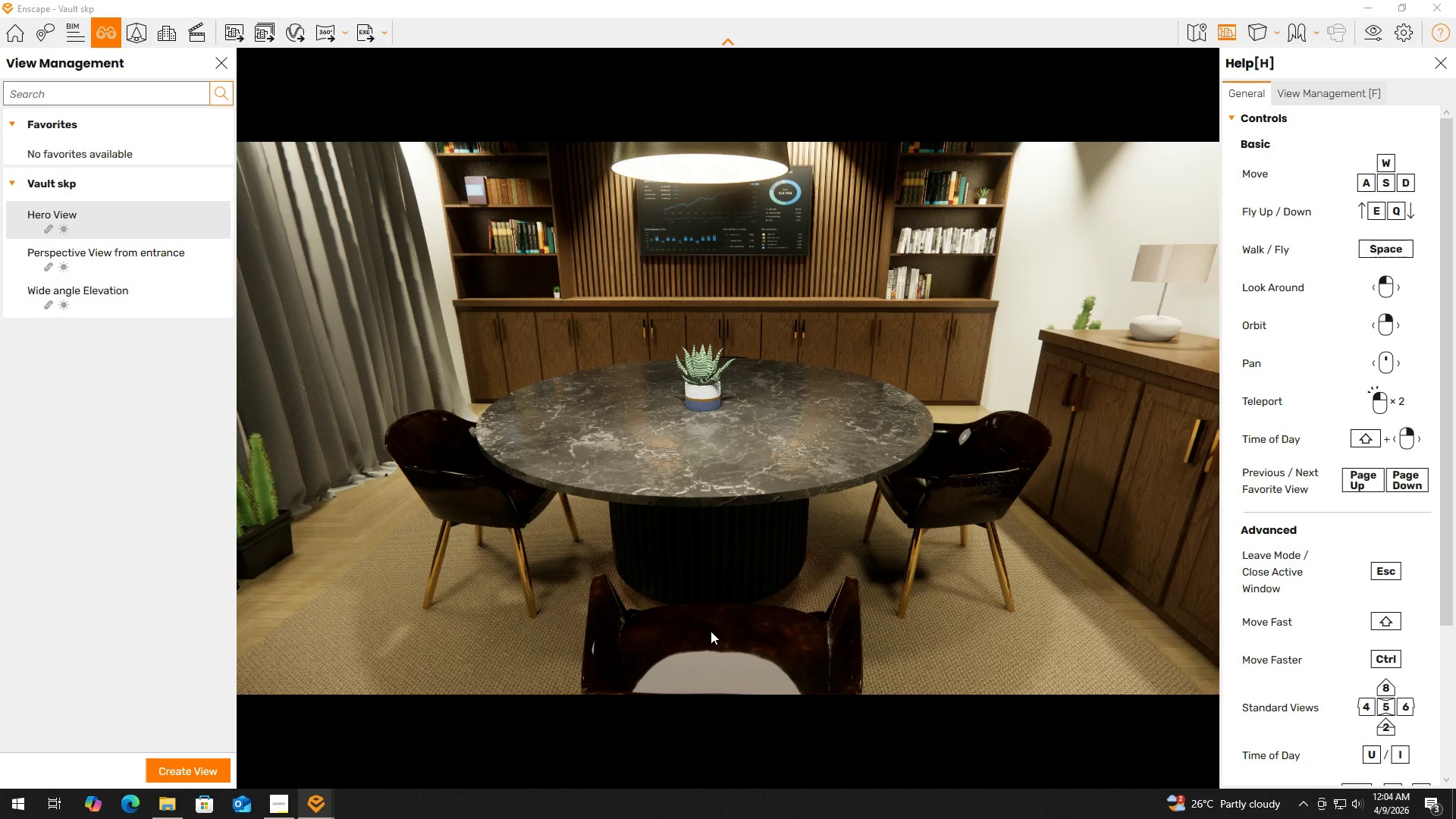 
key(Alt+AltLeft)
 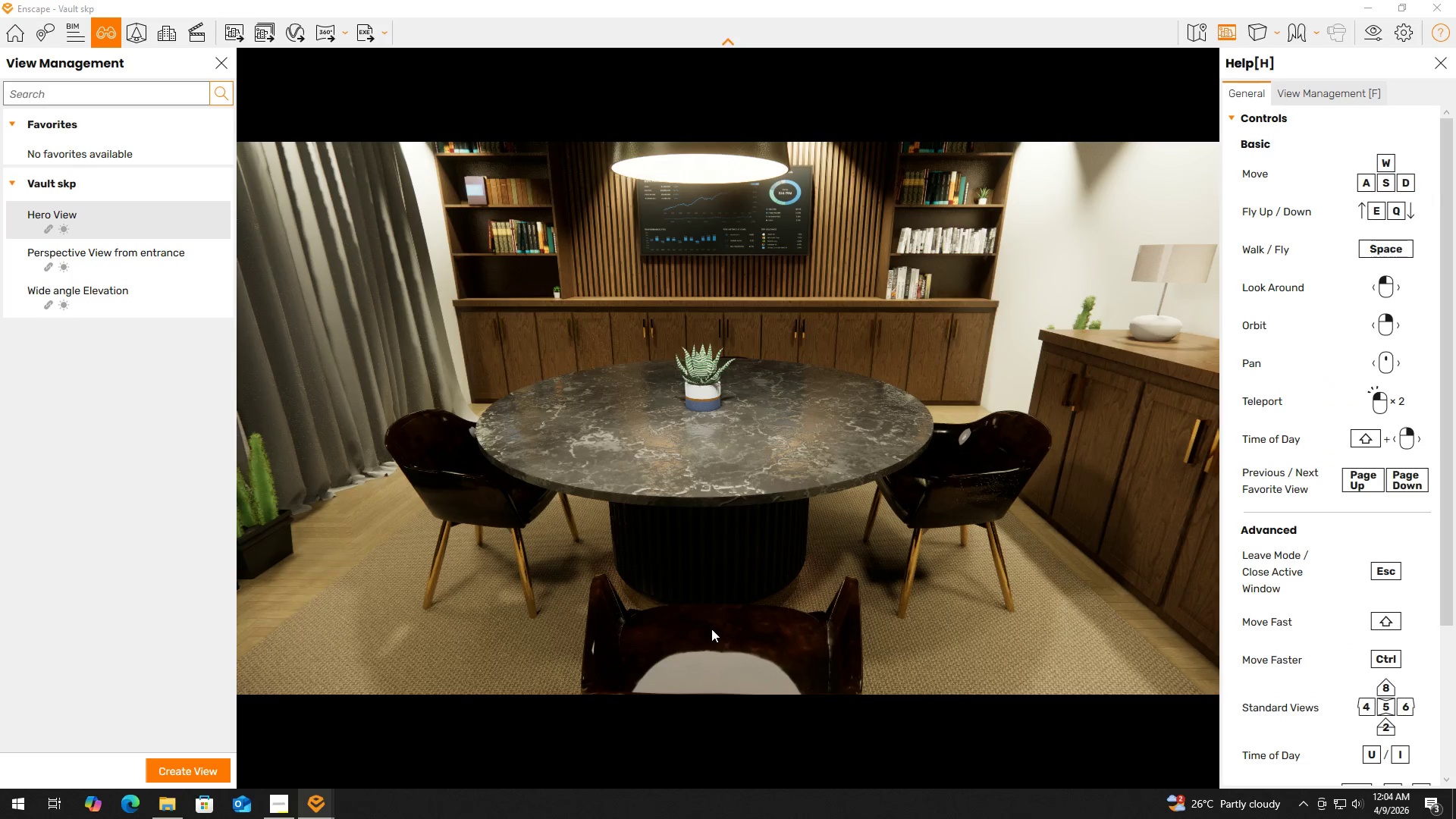 
key(Alt+Tab)
 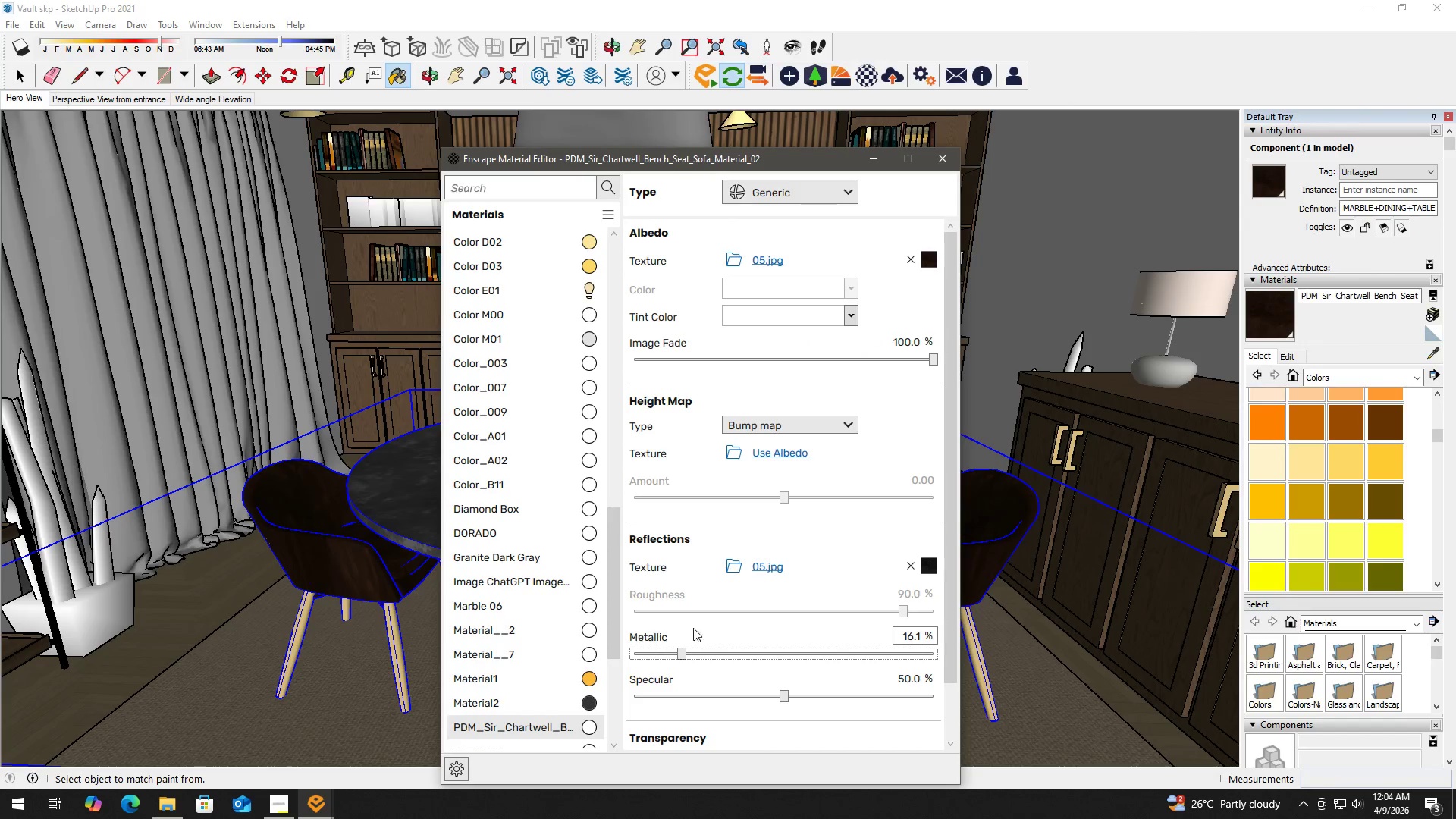 
key(Alt+AltLeft)
 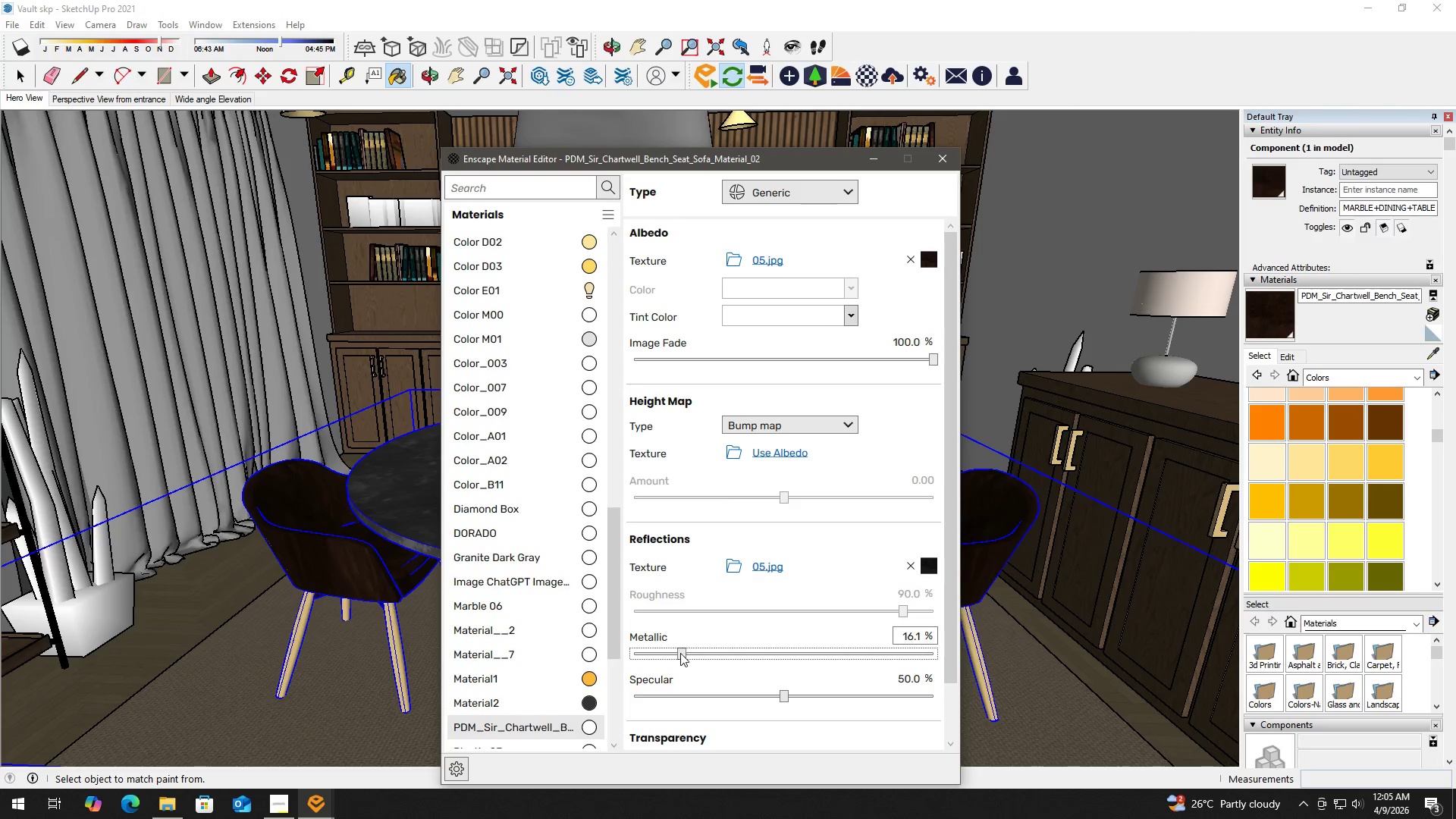 
left_click_drag(start_coordinate=[680, 655], to_coordinate=[625, 659])
 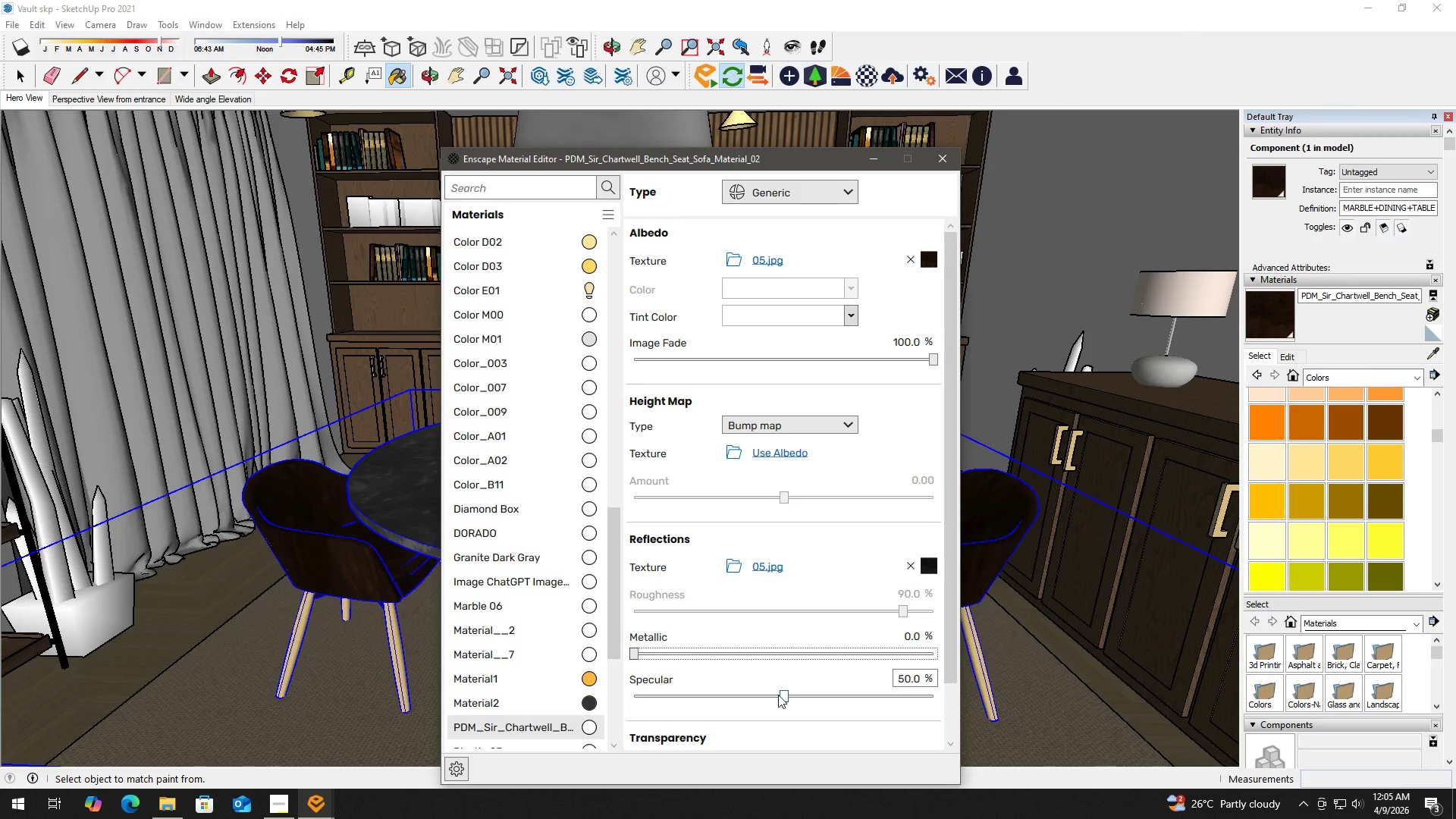 
left_click_drag(start_coordinate=[780, 695], to_coordinate=[562, 676])
 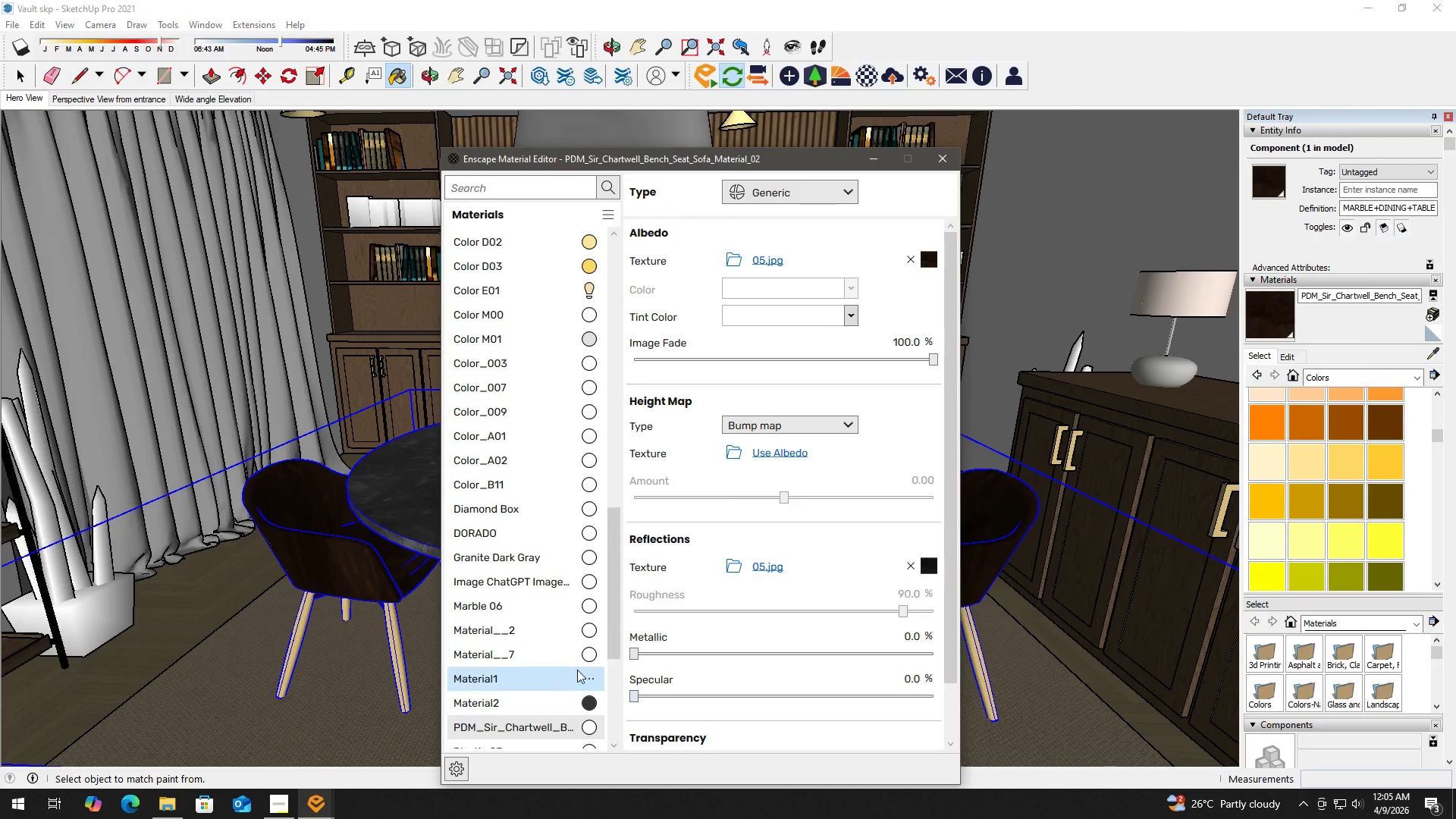 
key(Alt+AltLeft)
 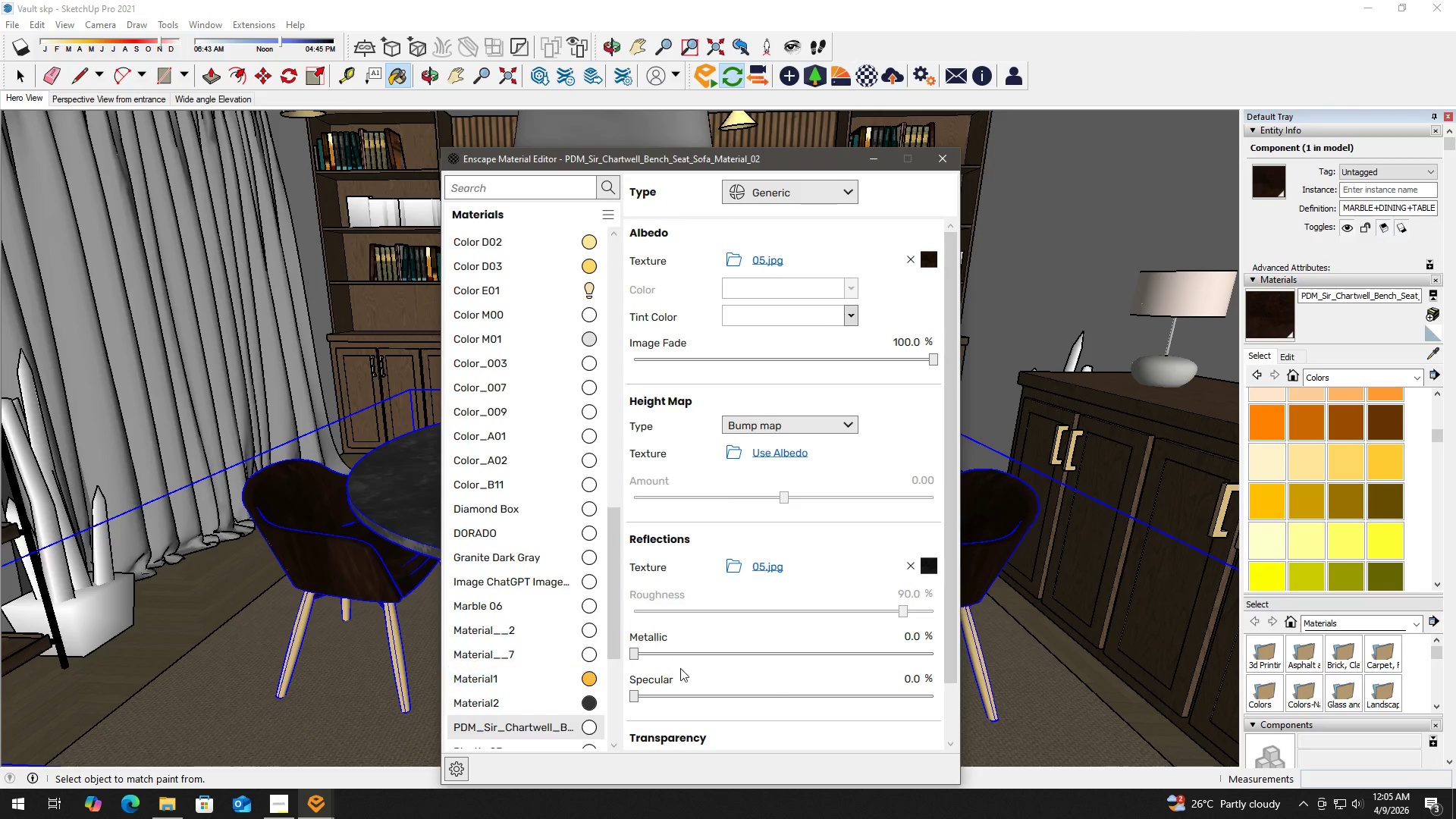 
key(Alt+Tab)
 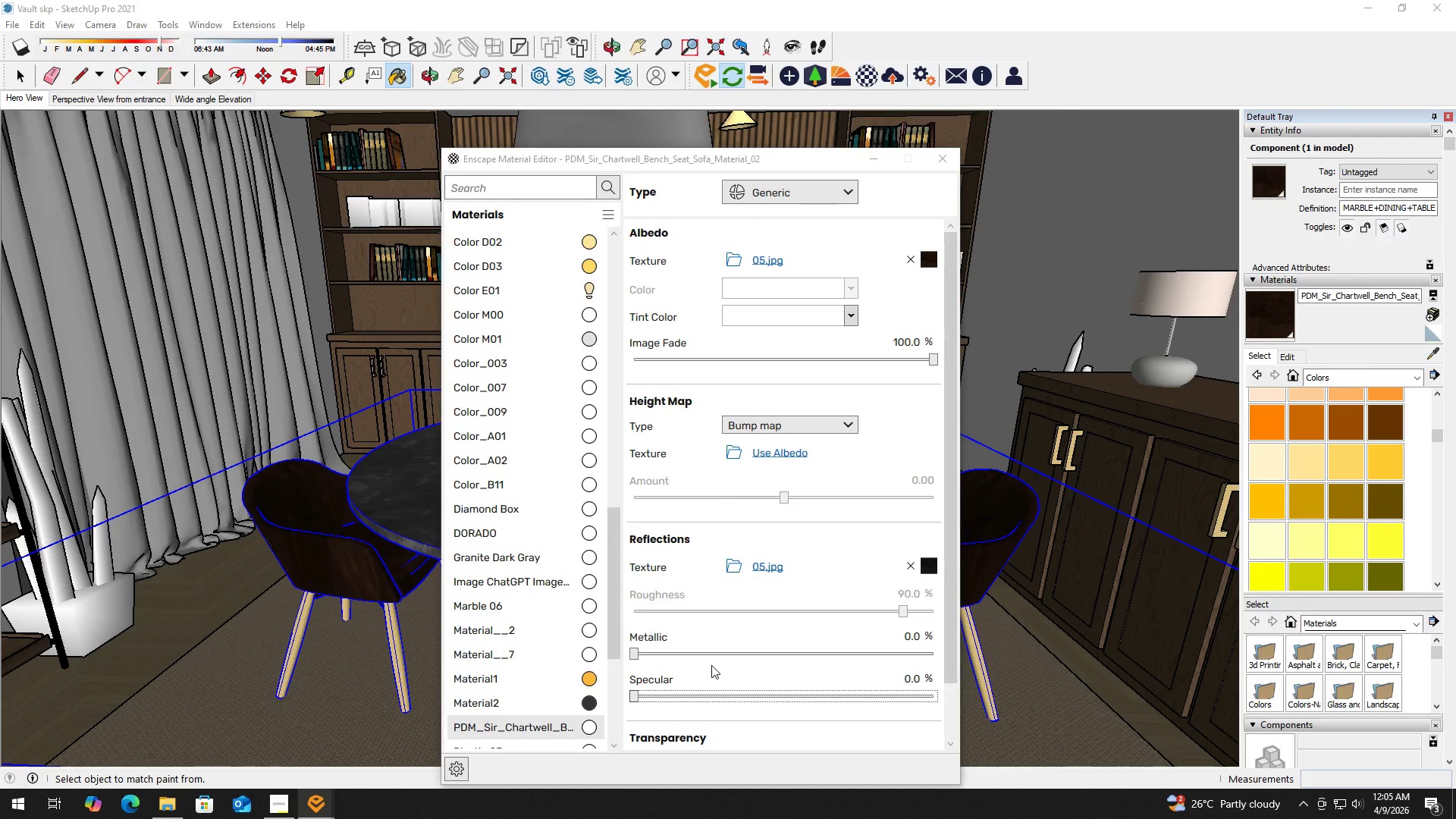 
key(Tab)
 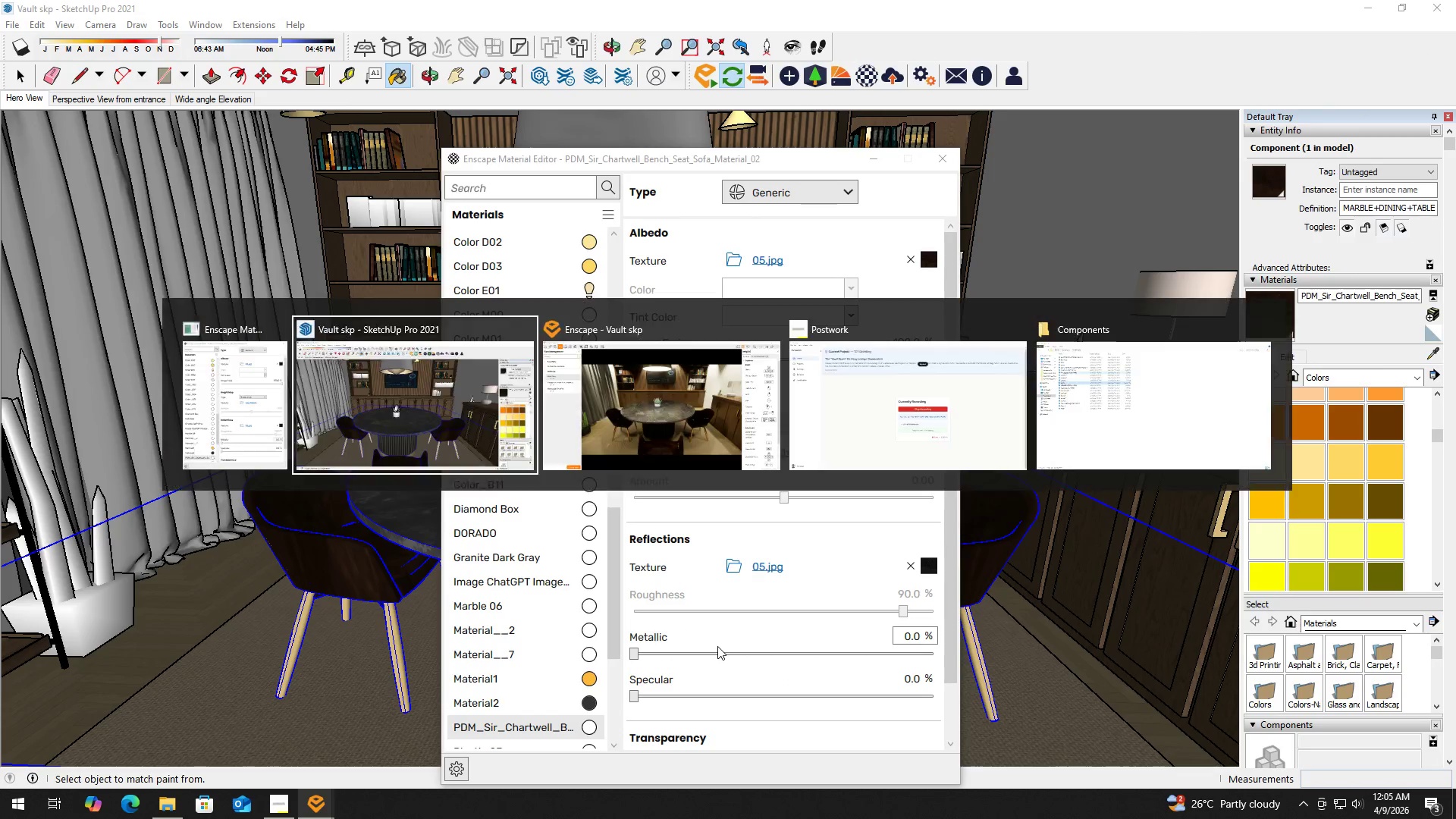 
key(Alt+Tab)
 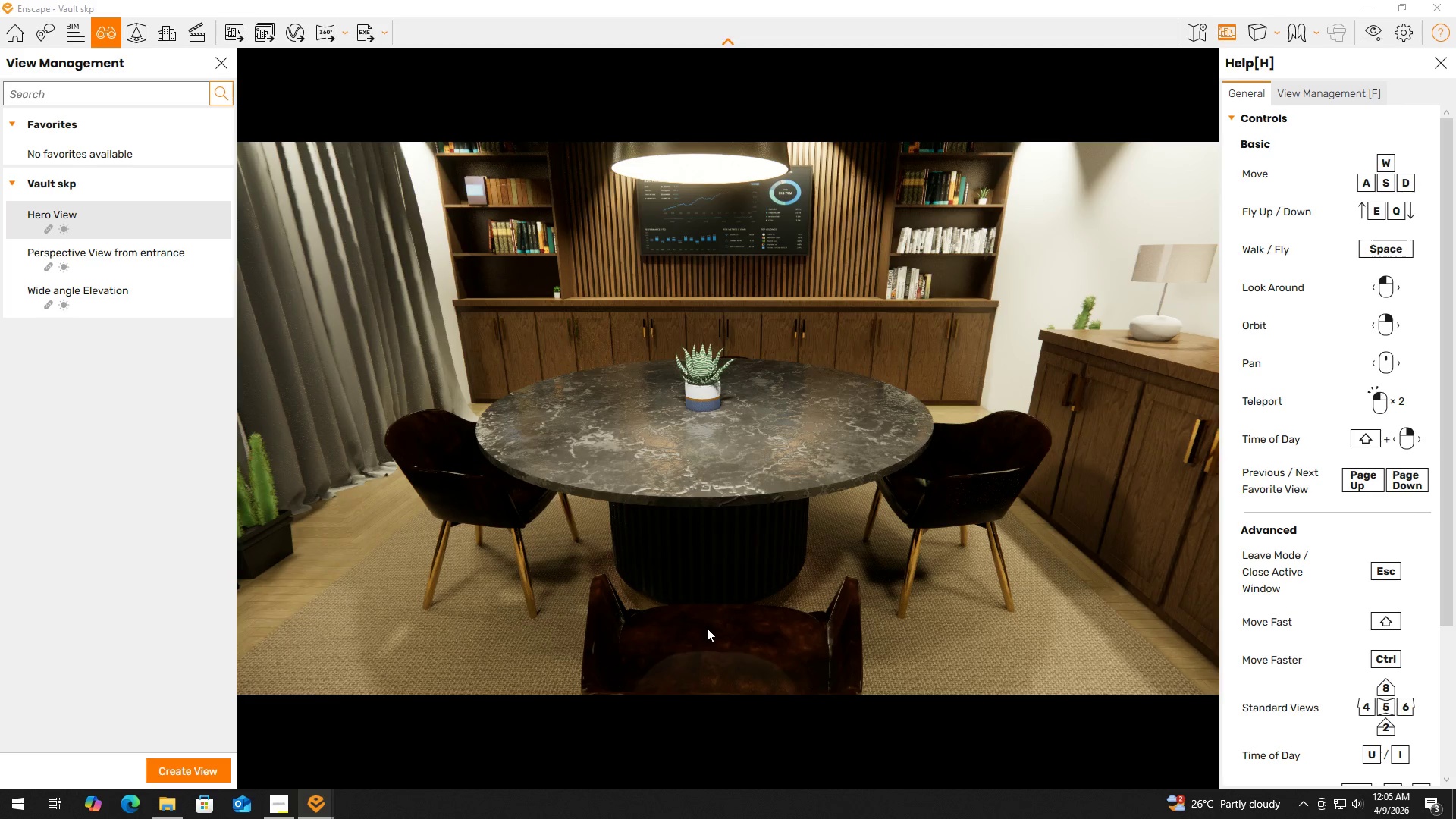 
wait(6.64)
 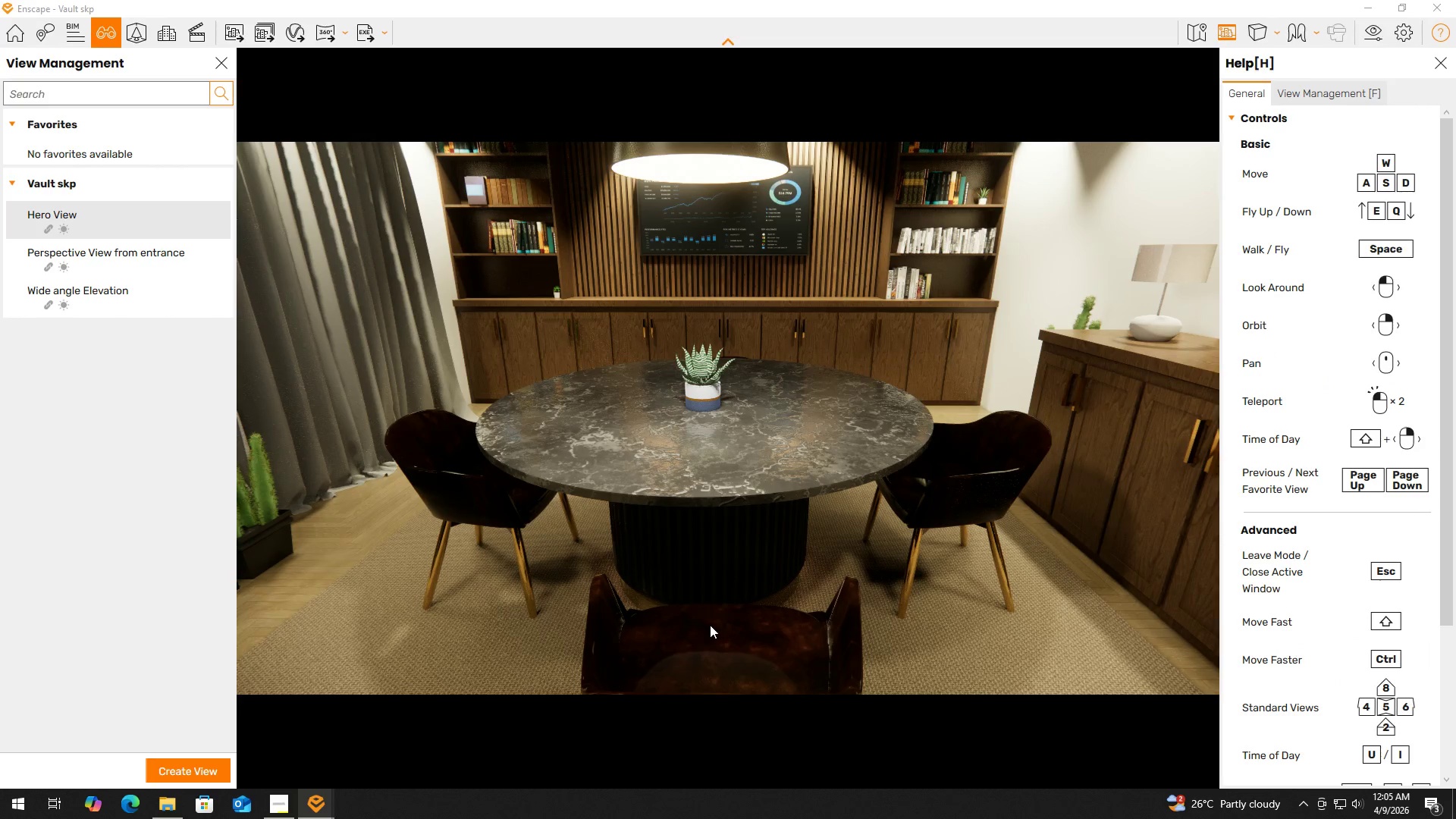 
hold_key(key=AltLeft, duration=2.8)